 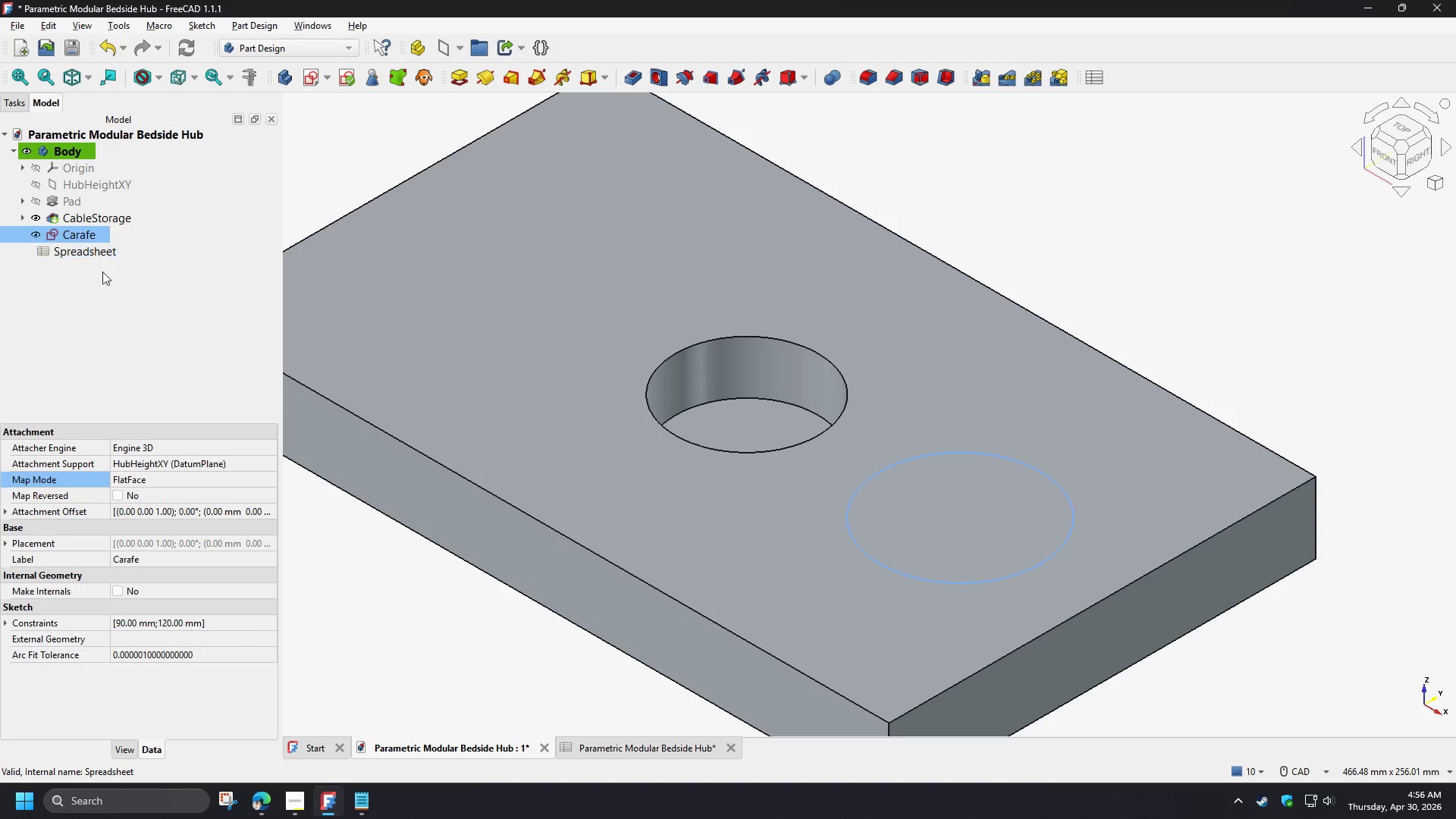 
key(F2)
 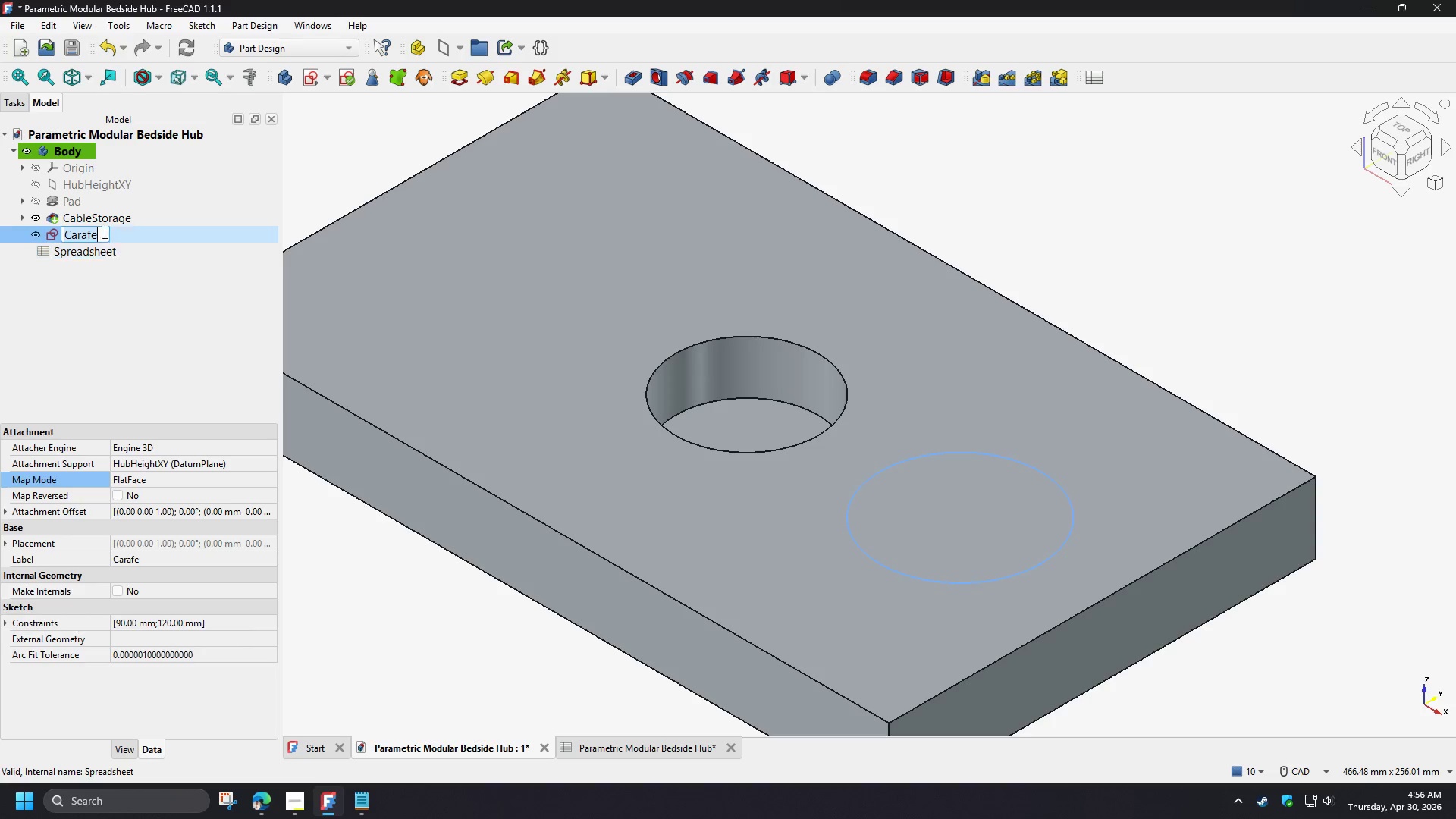 
left_click([103, 232])
 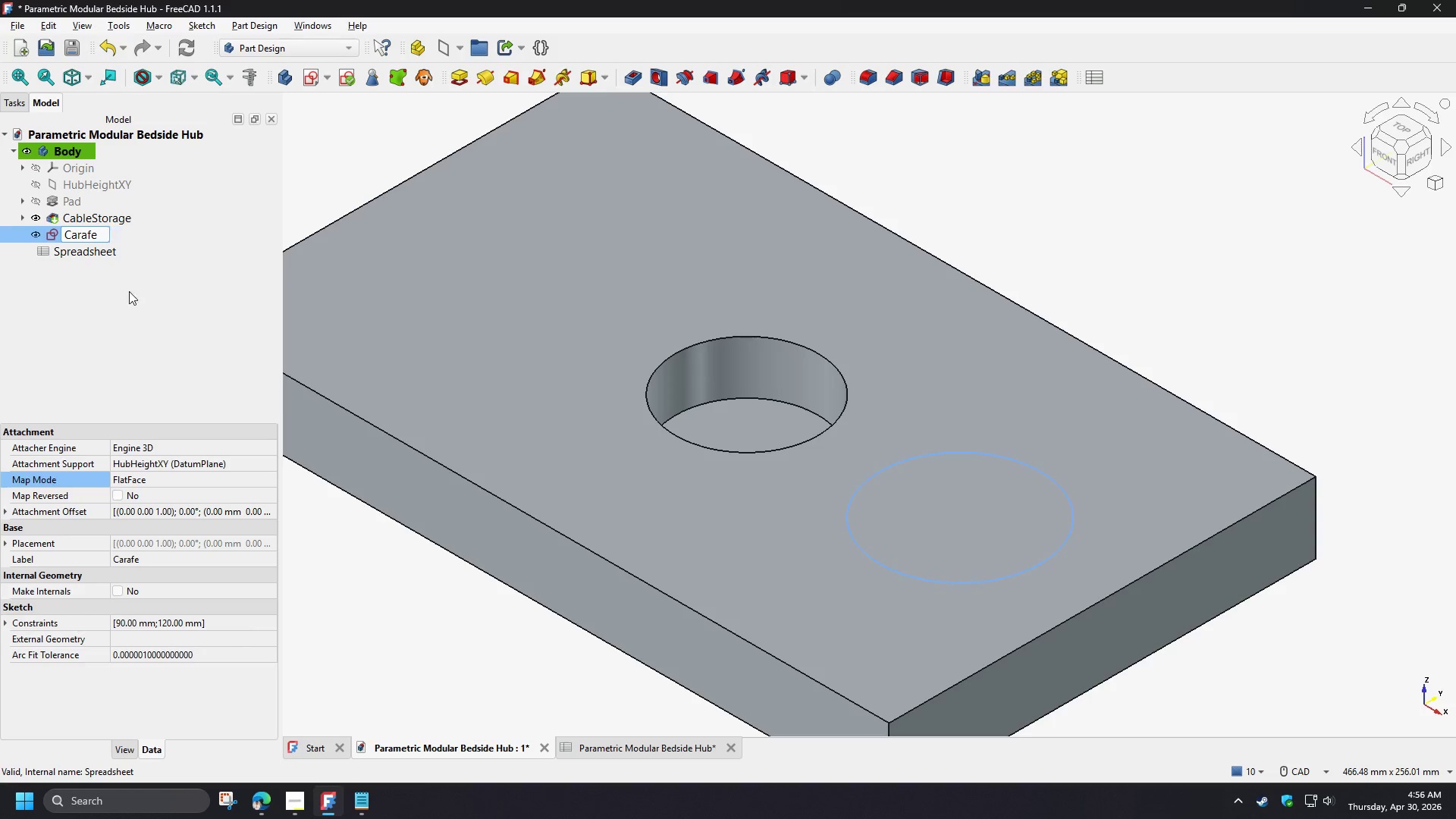 
type(Cutout)
 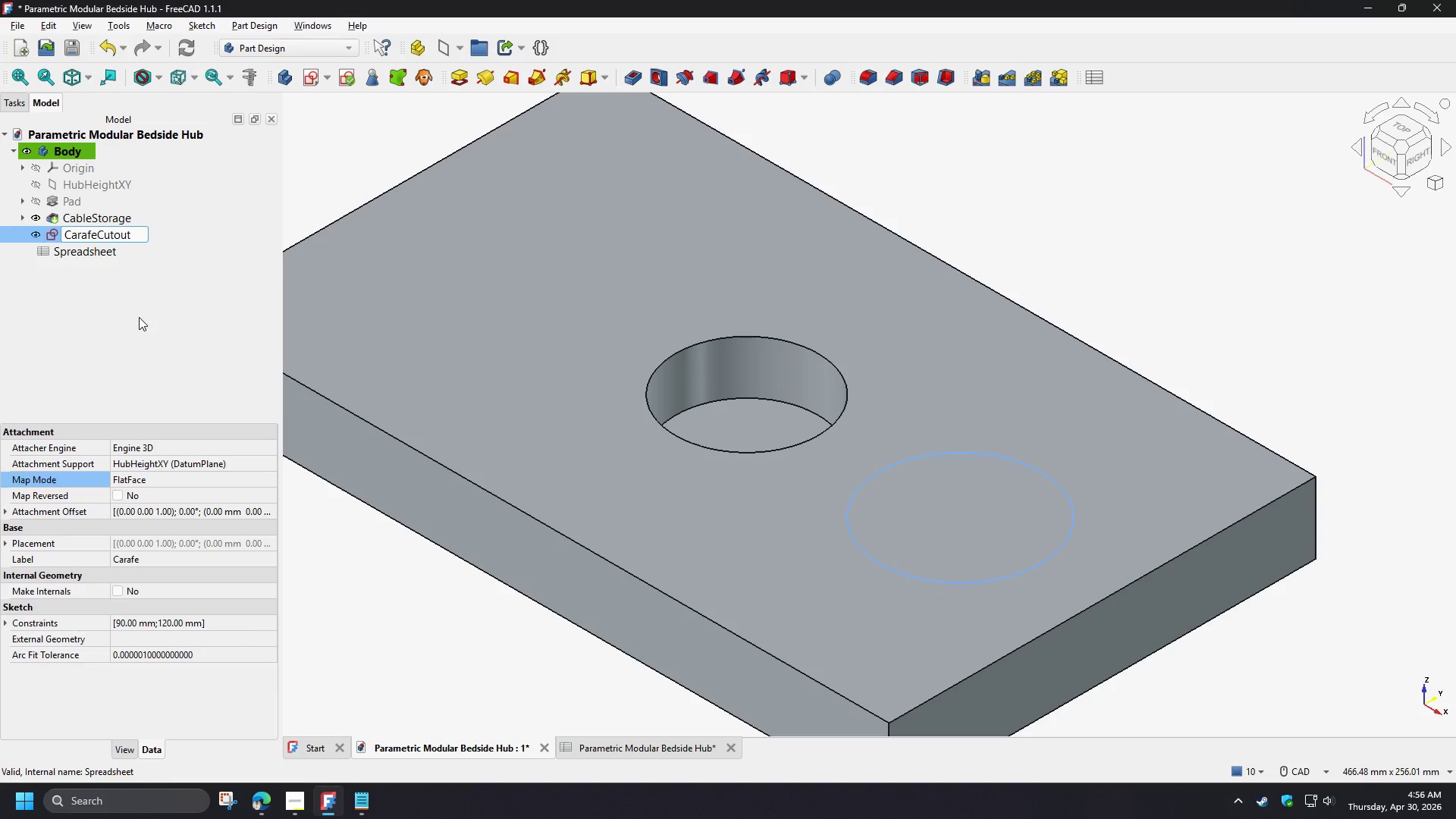 
left_click([139, 317])
 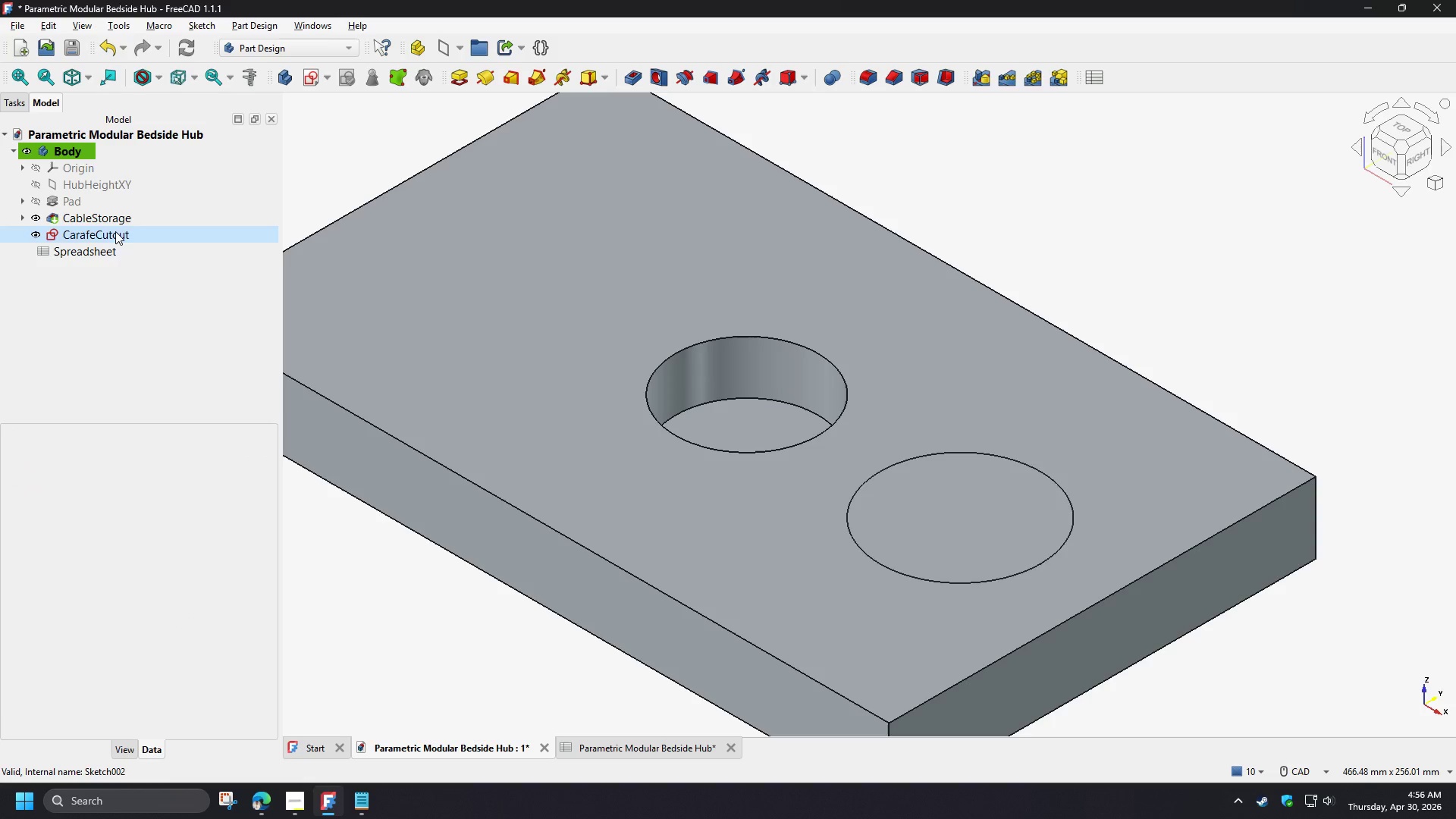 
left_click([115, 231])
 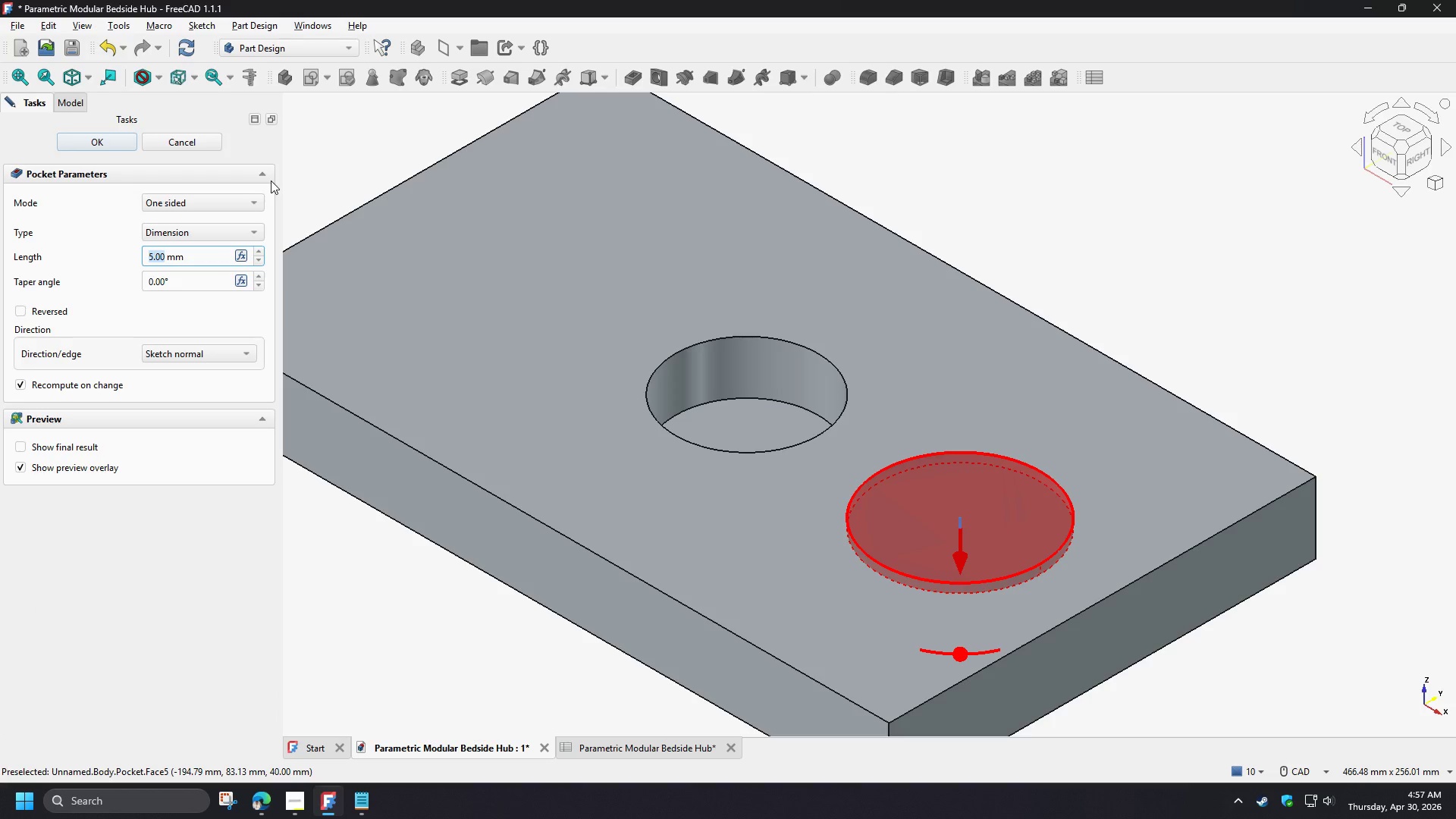 
wait(5.05)
 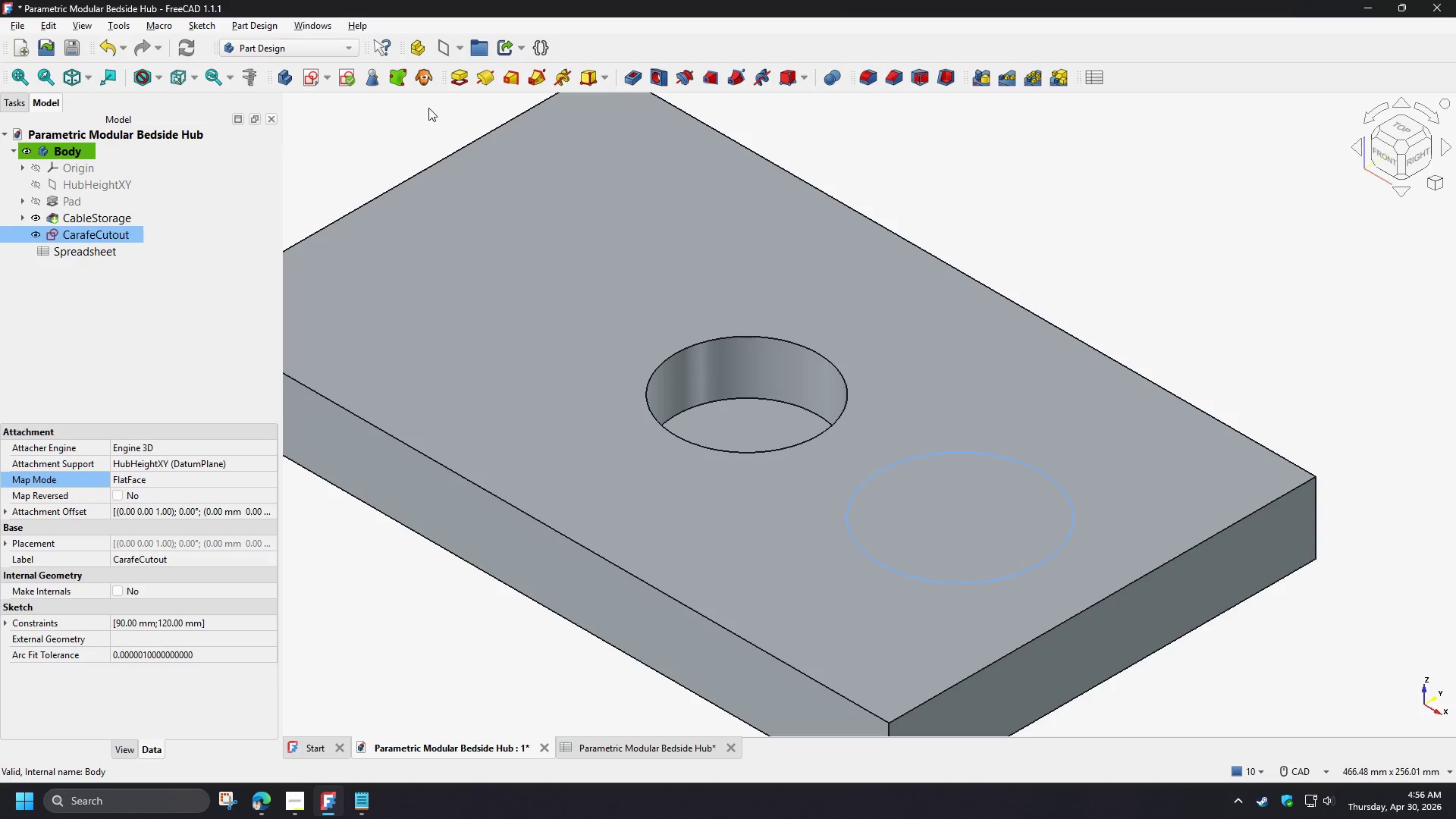 
left_click([239, 259])
 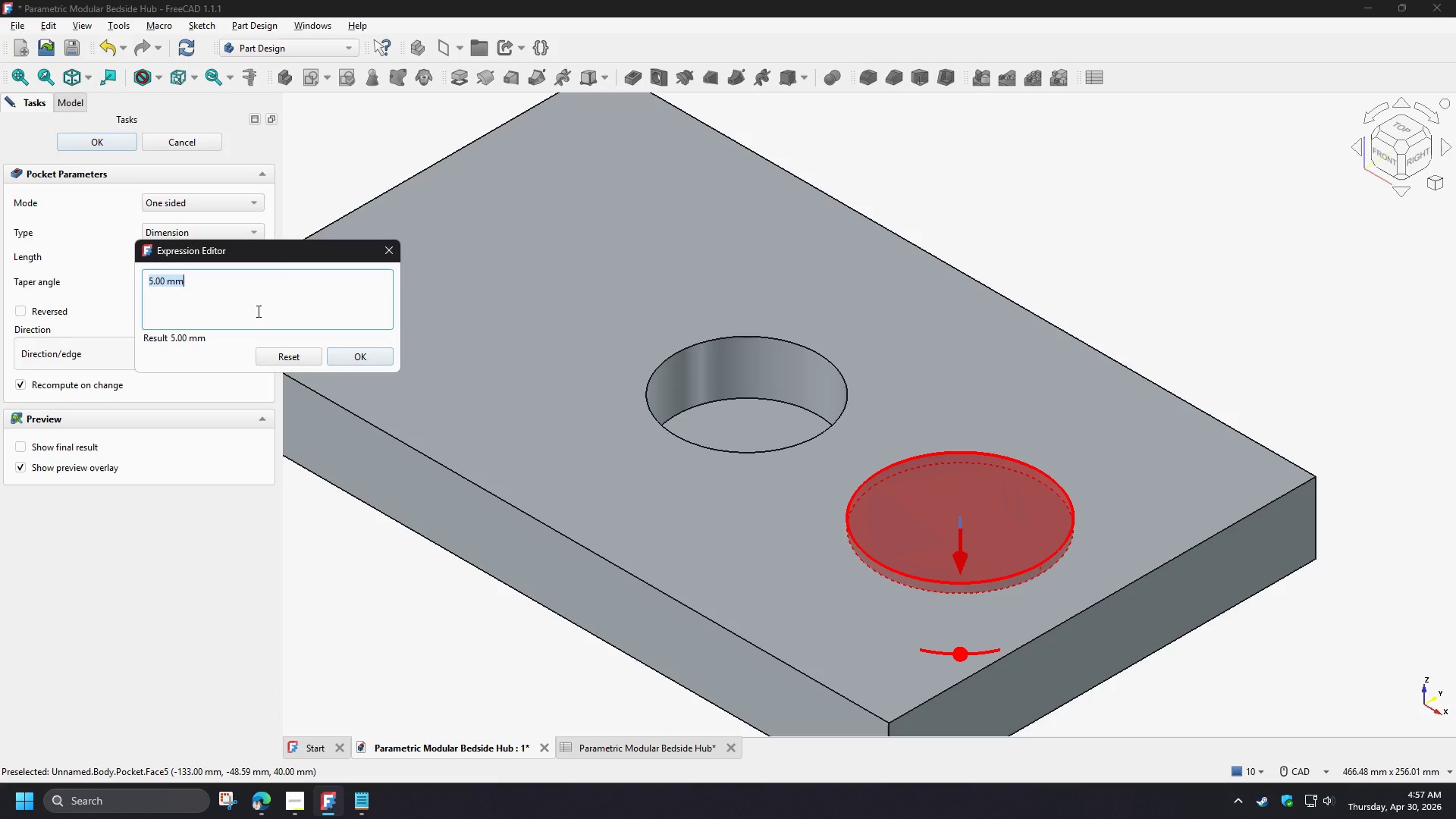 
type(sp)
 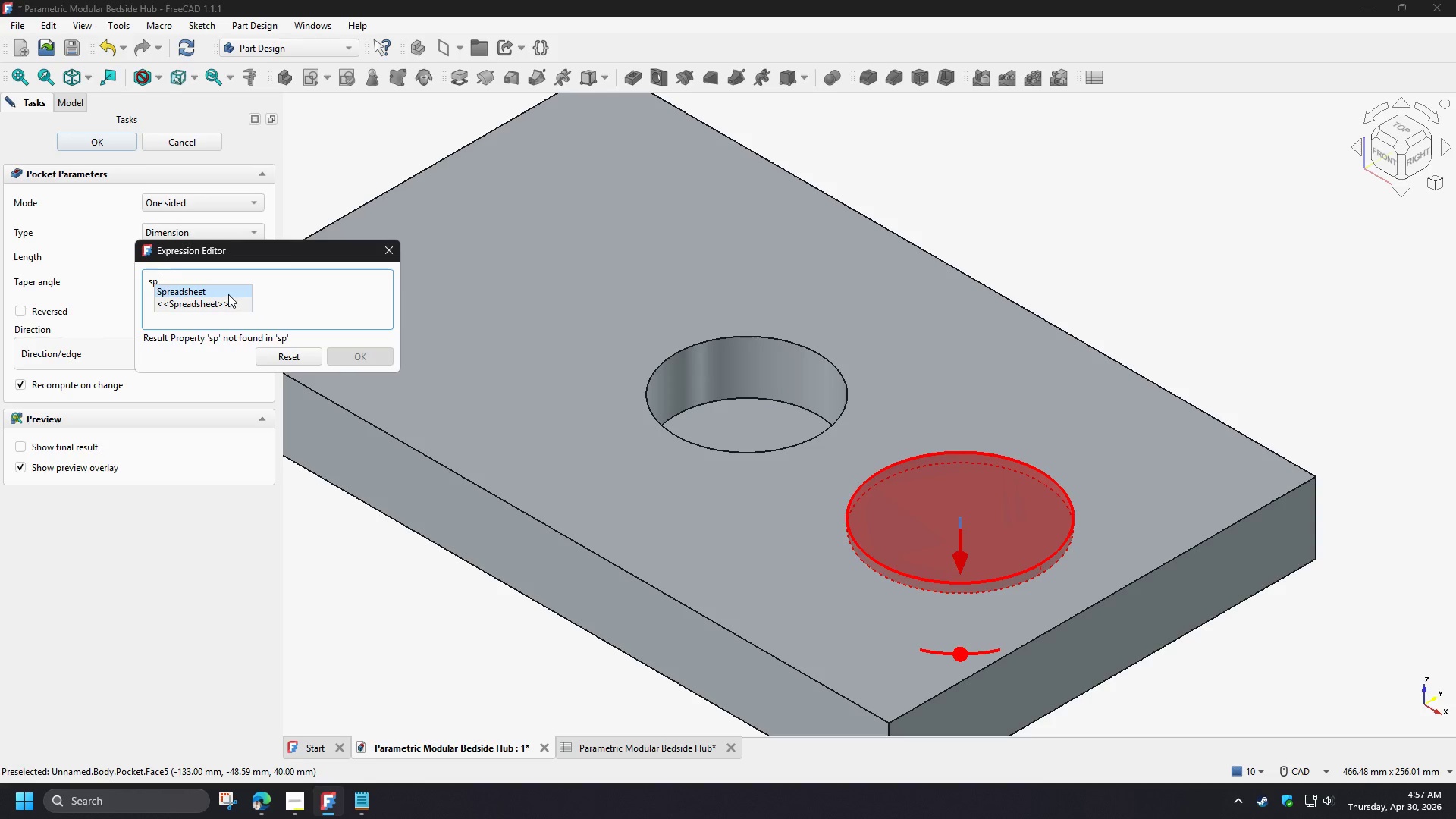 
left_click([228, 294])
 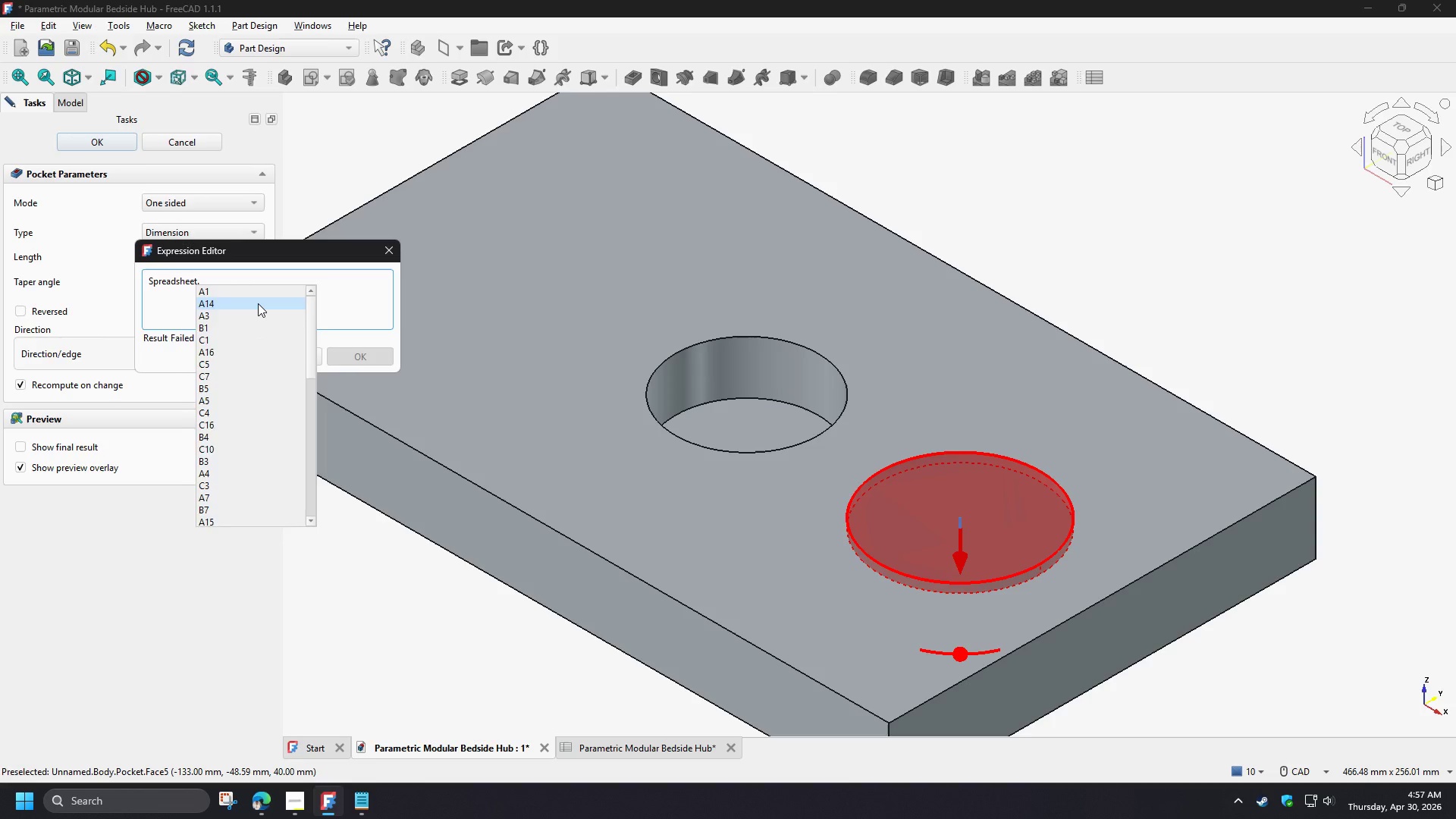 
type(ca)
 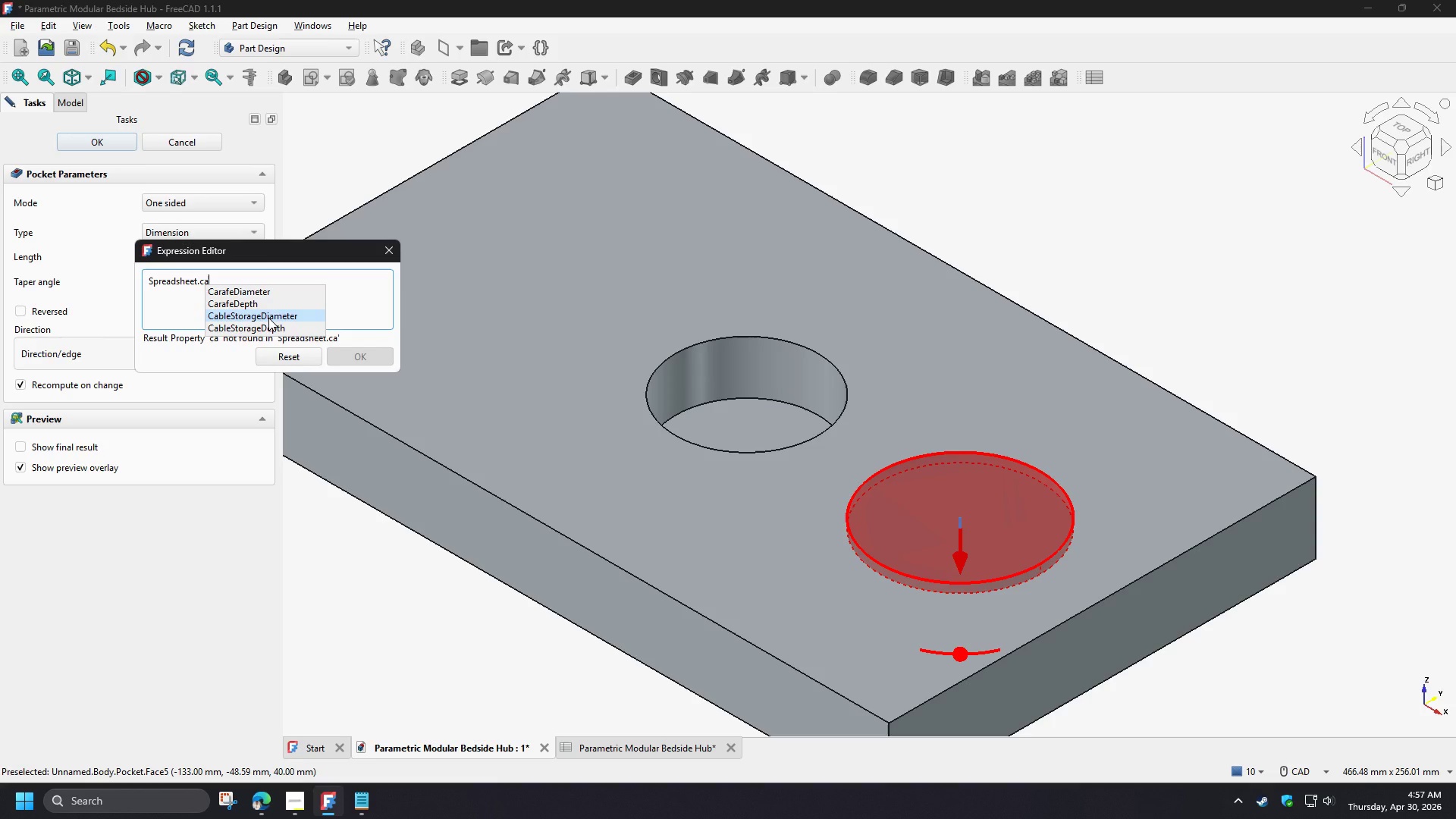 
wait(7.55)
 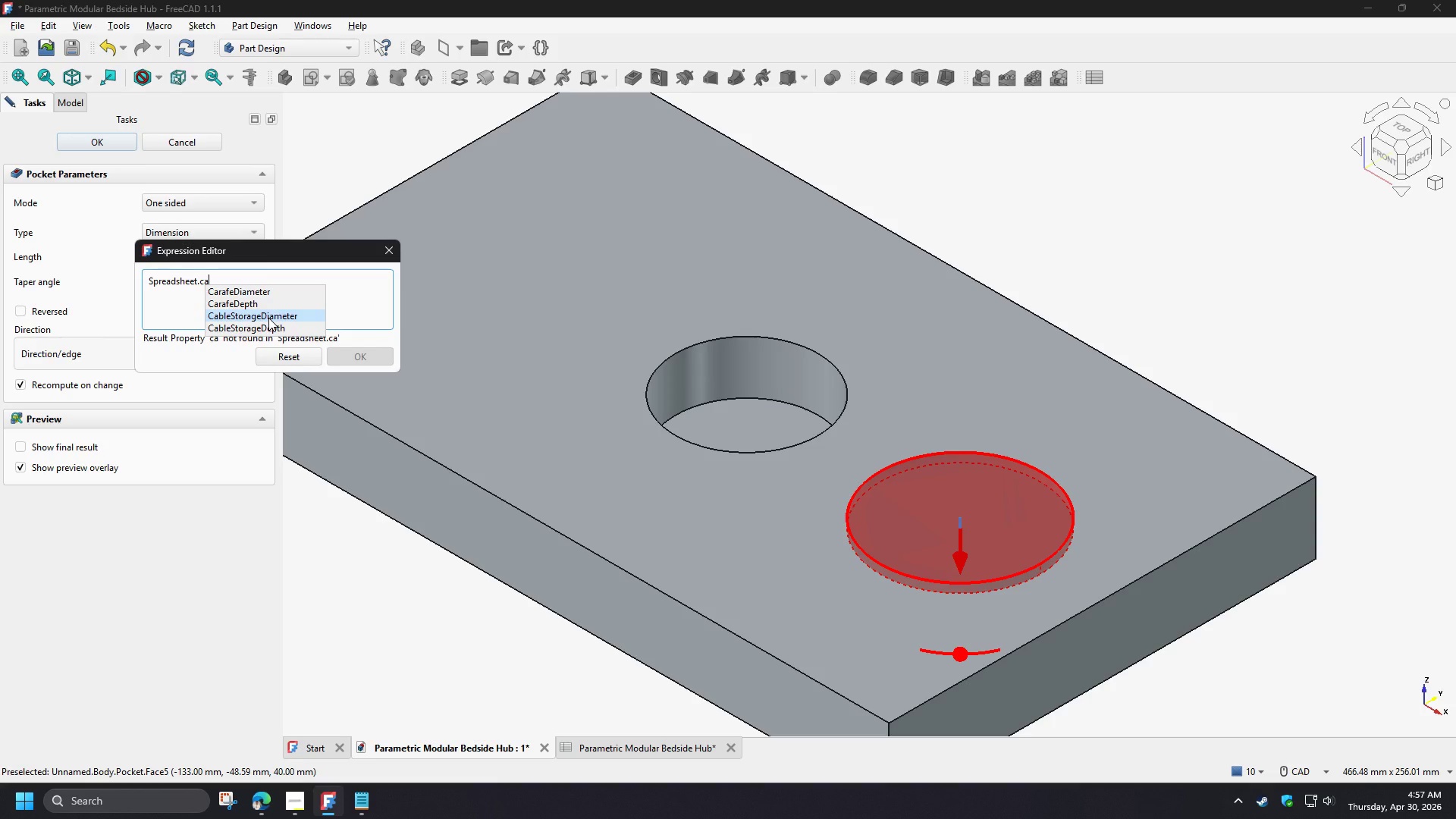 
left_click([268, 306])
 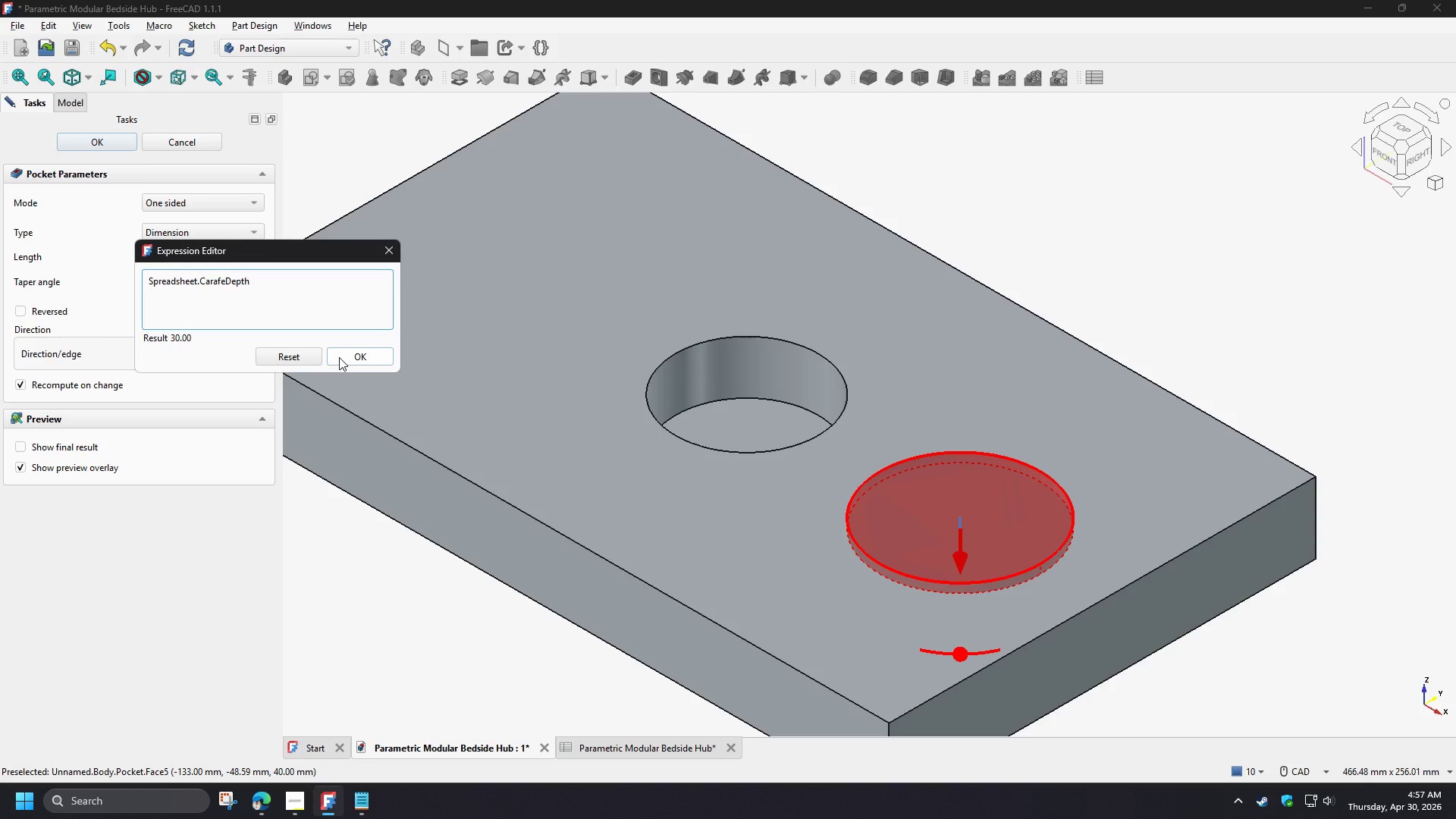 
left_click([339, 356])
 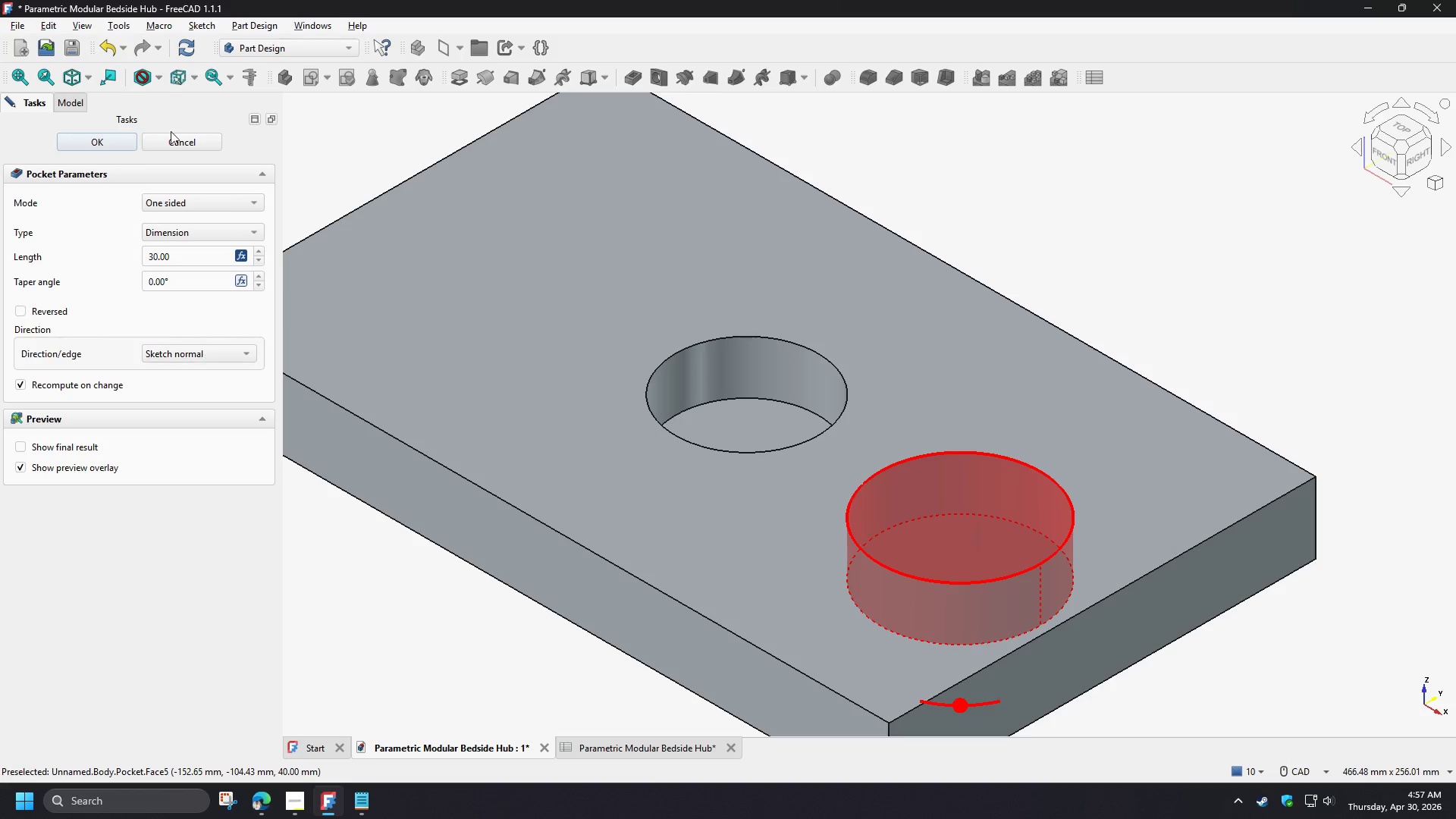 
left_click([88, 152])
 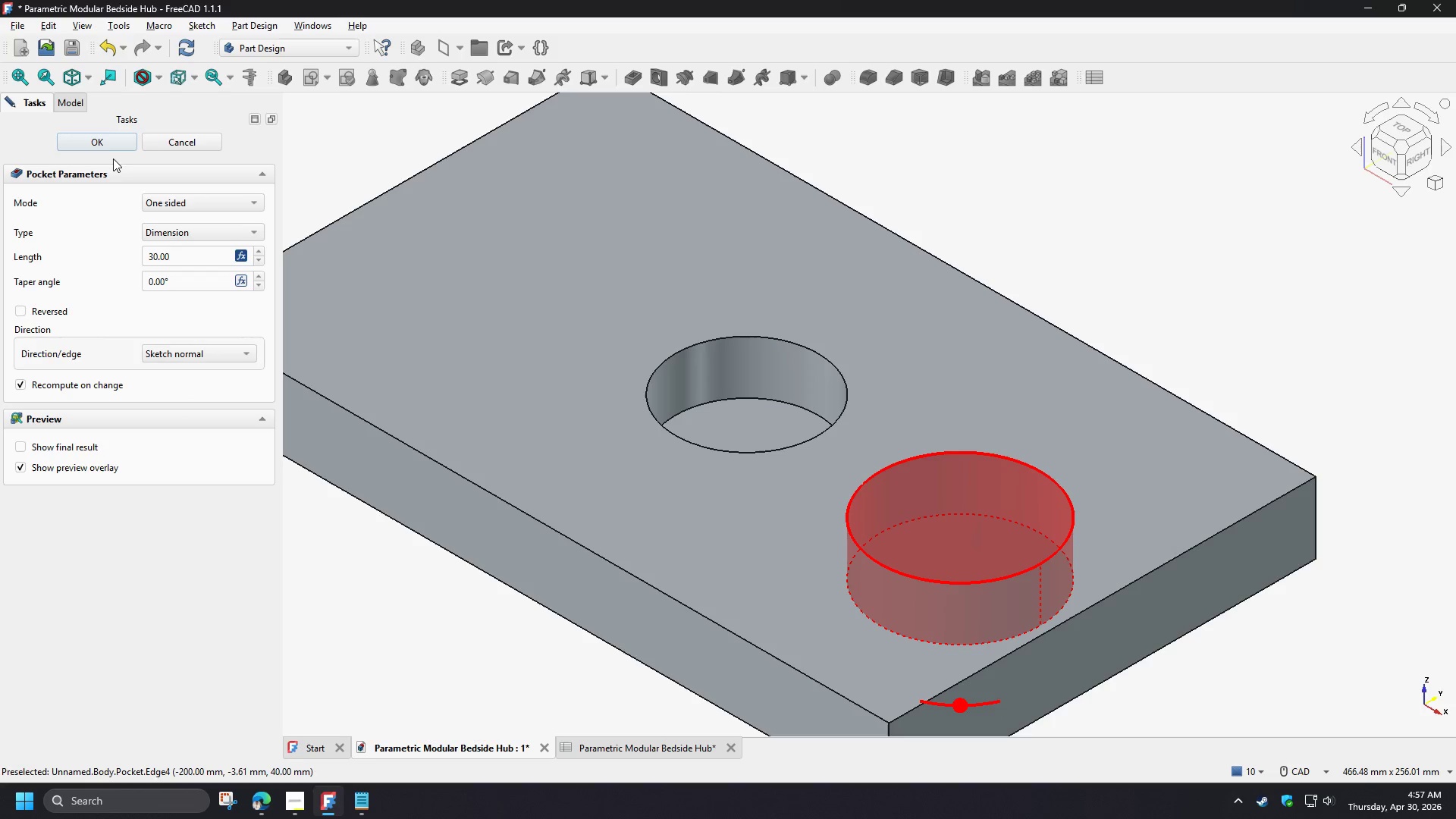 
left_click([101, 147])
 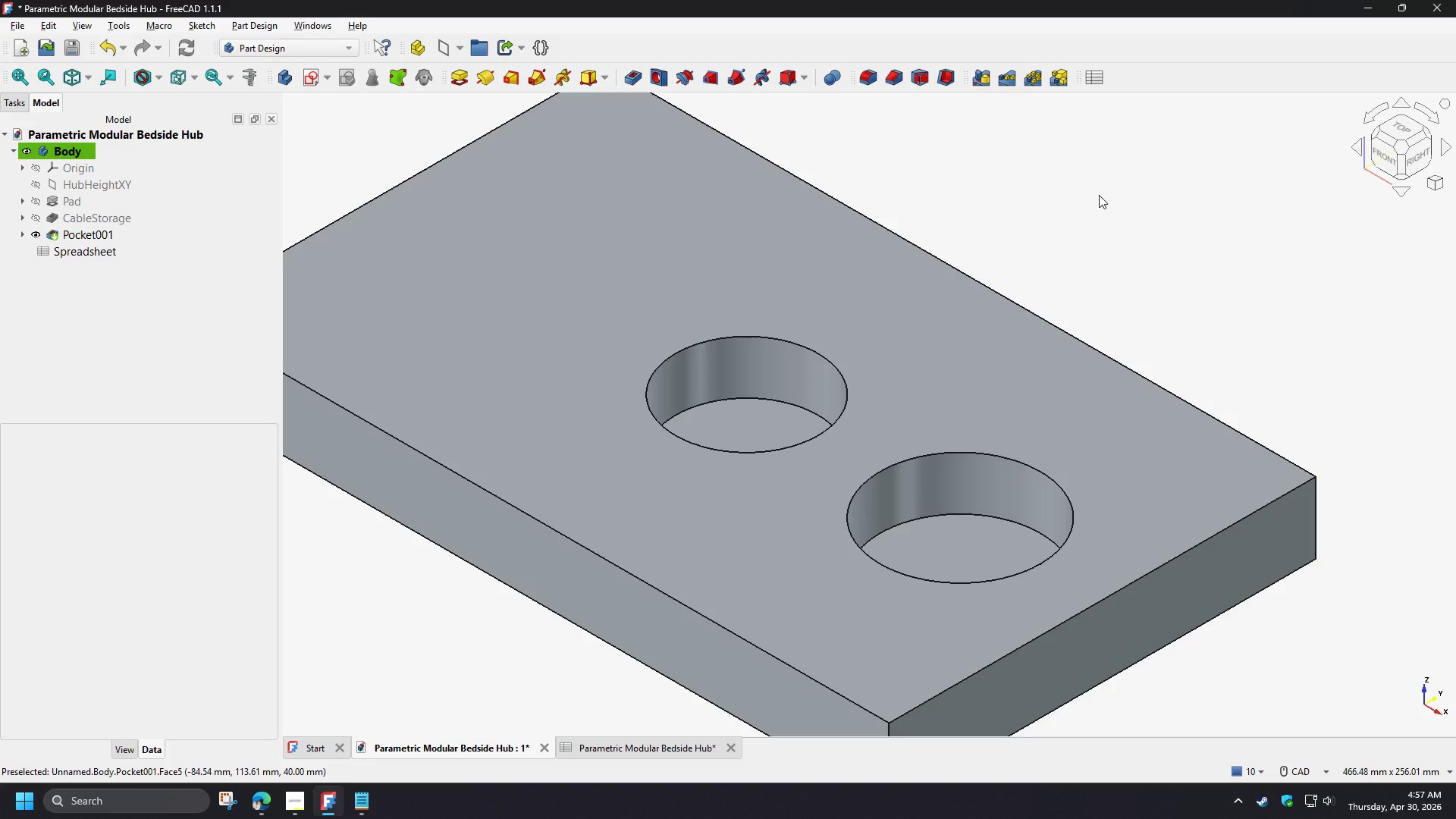 
wait(10.25)
 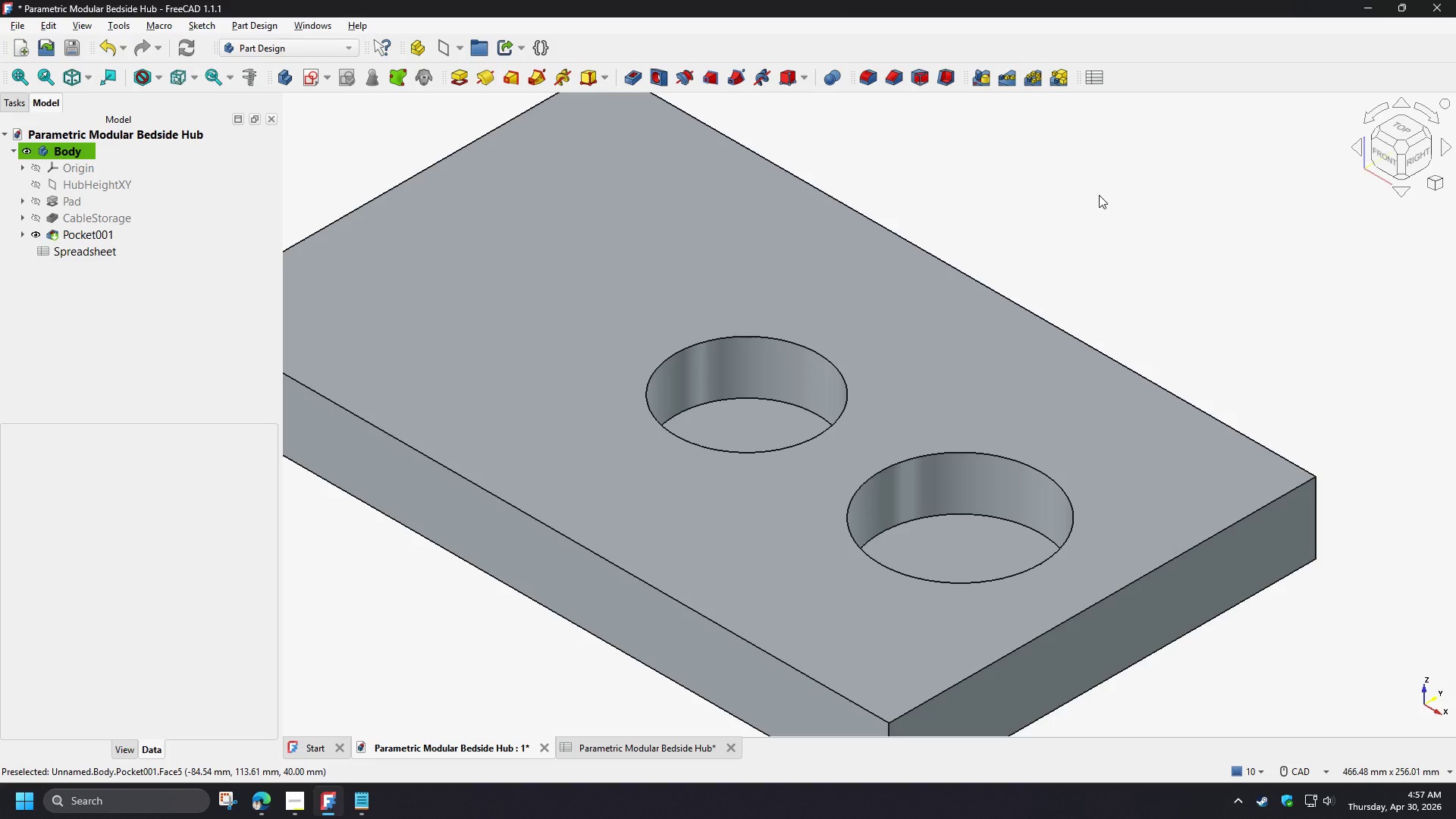 
left_click([102, 190])
 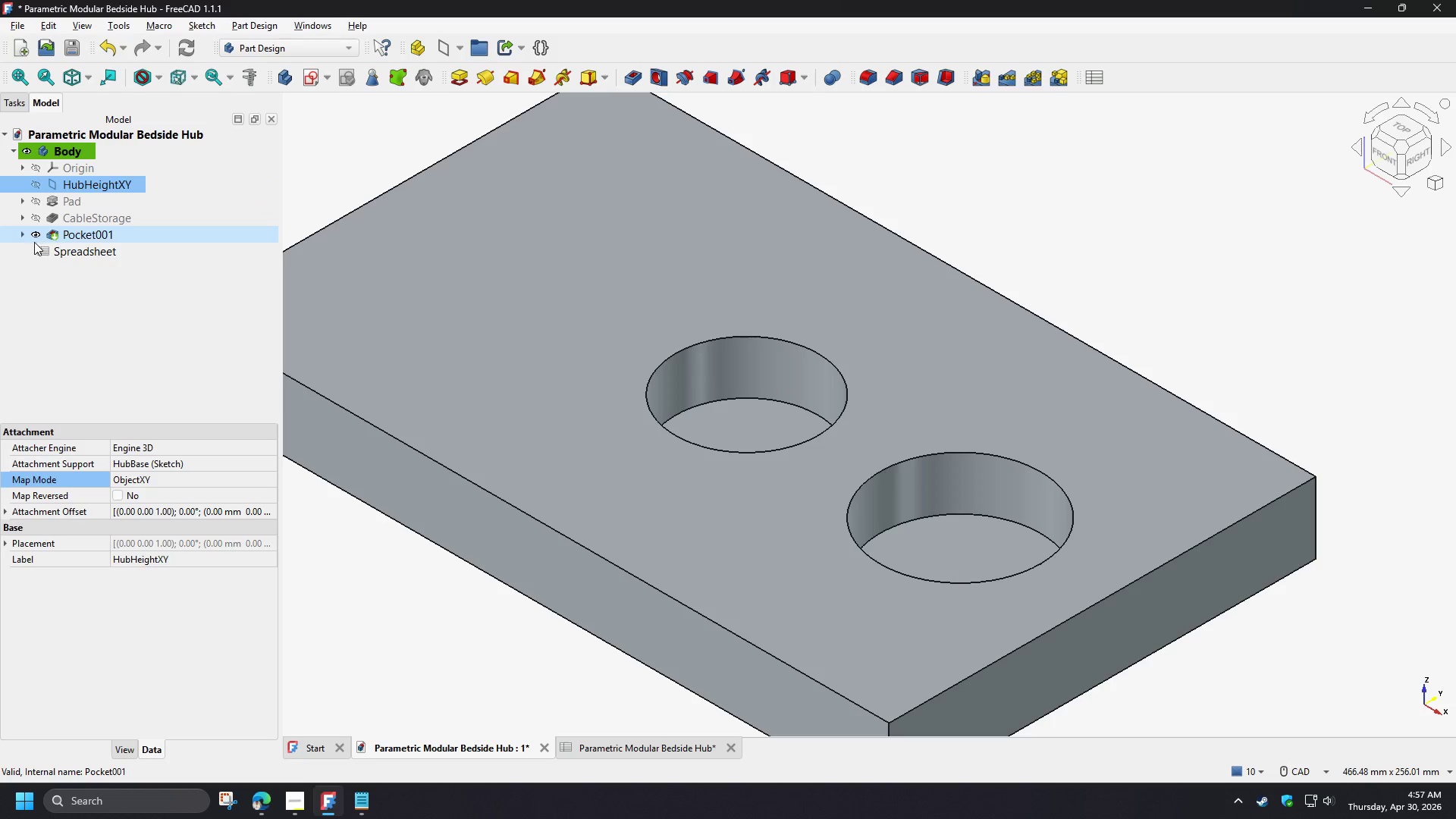 
left_click([72, 233])
 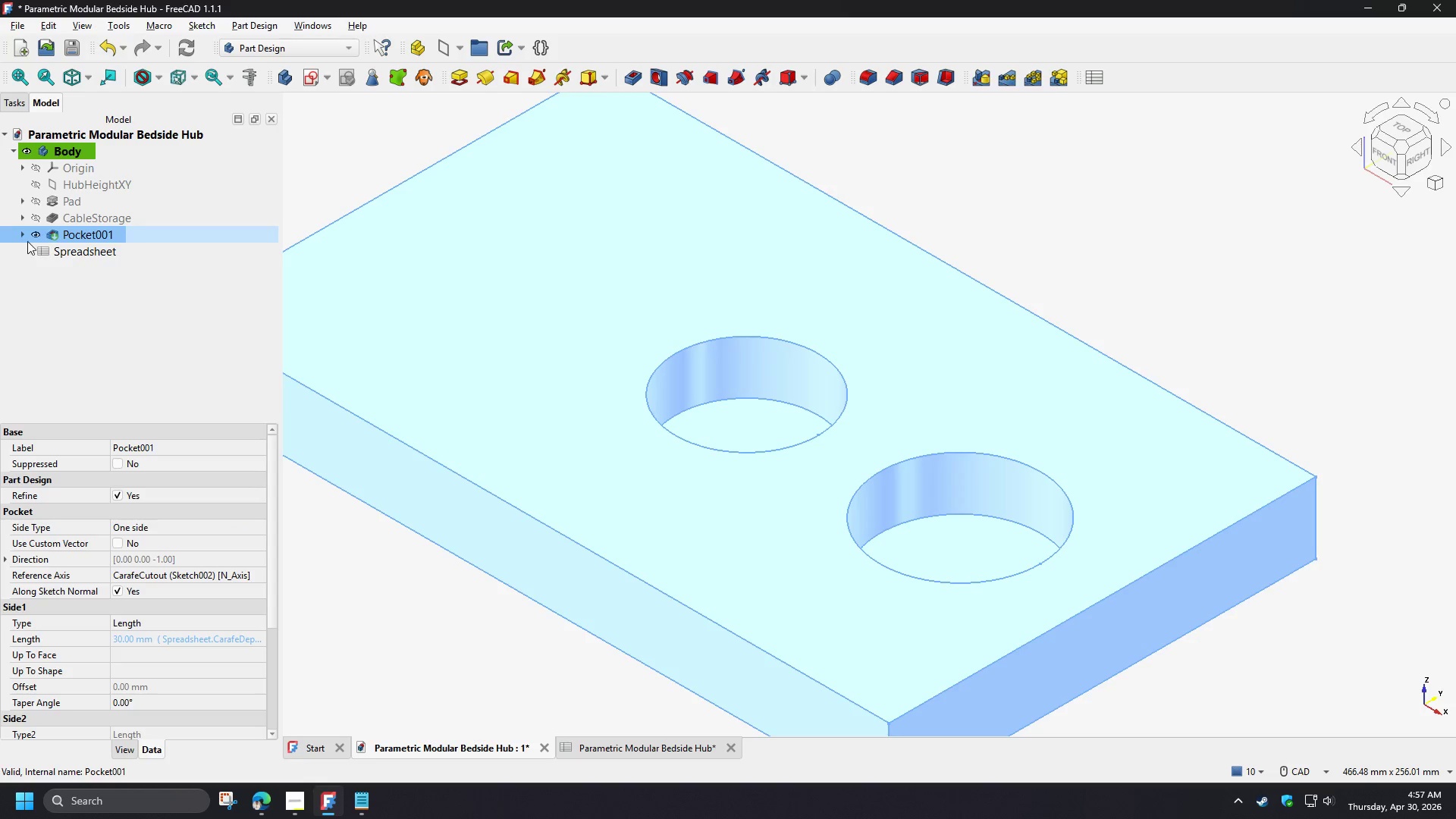 
left_click([22, 234])
 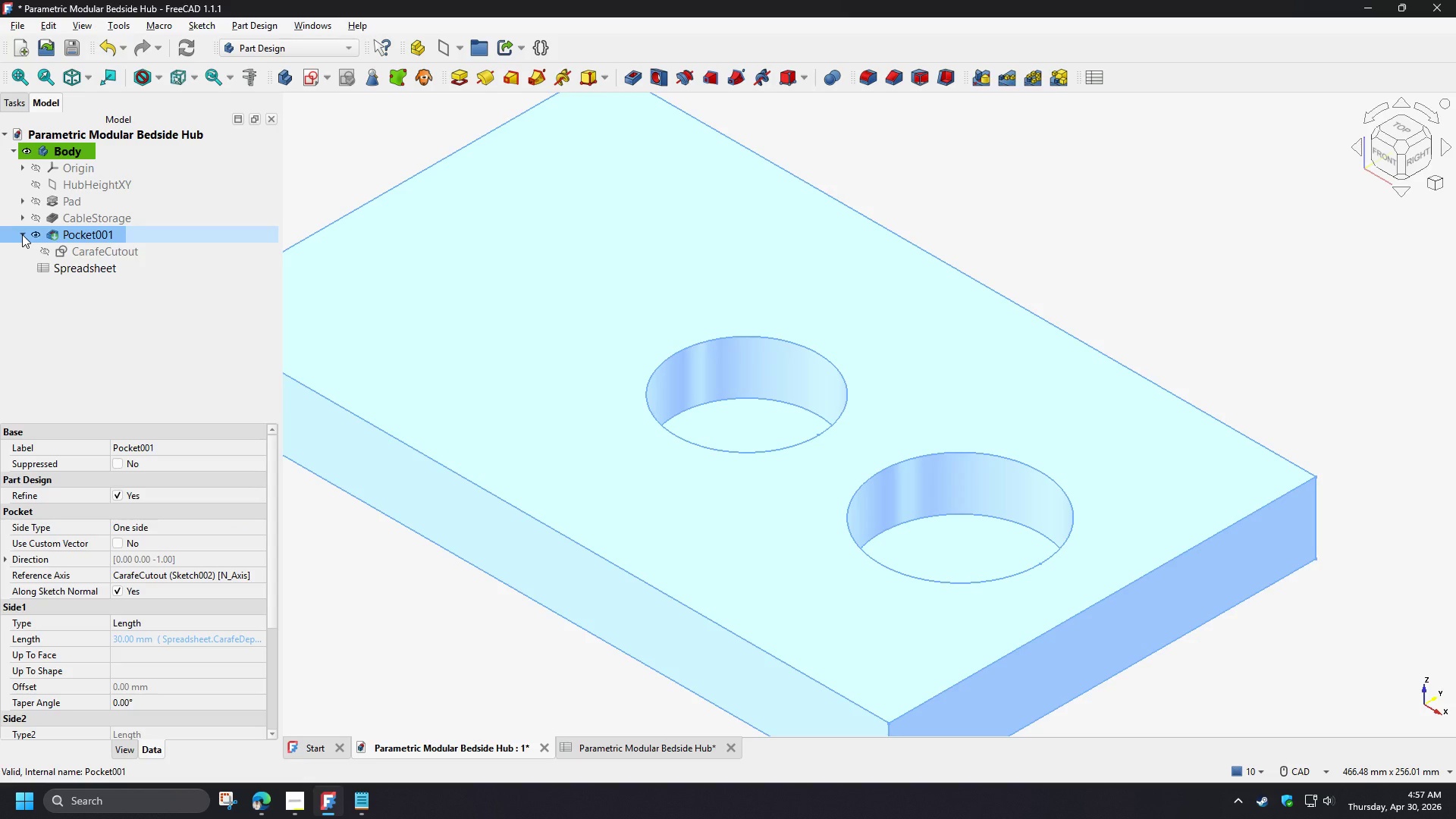 
left_click([22, 234])
 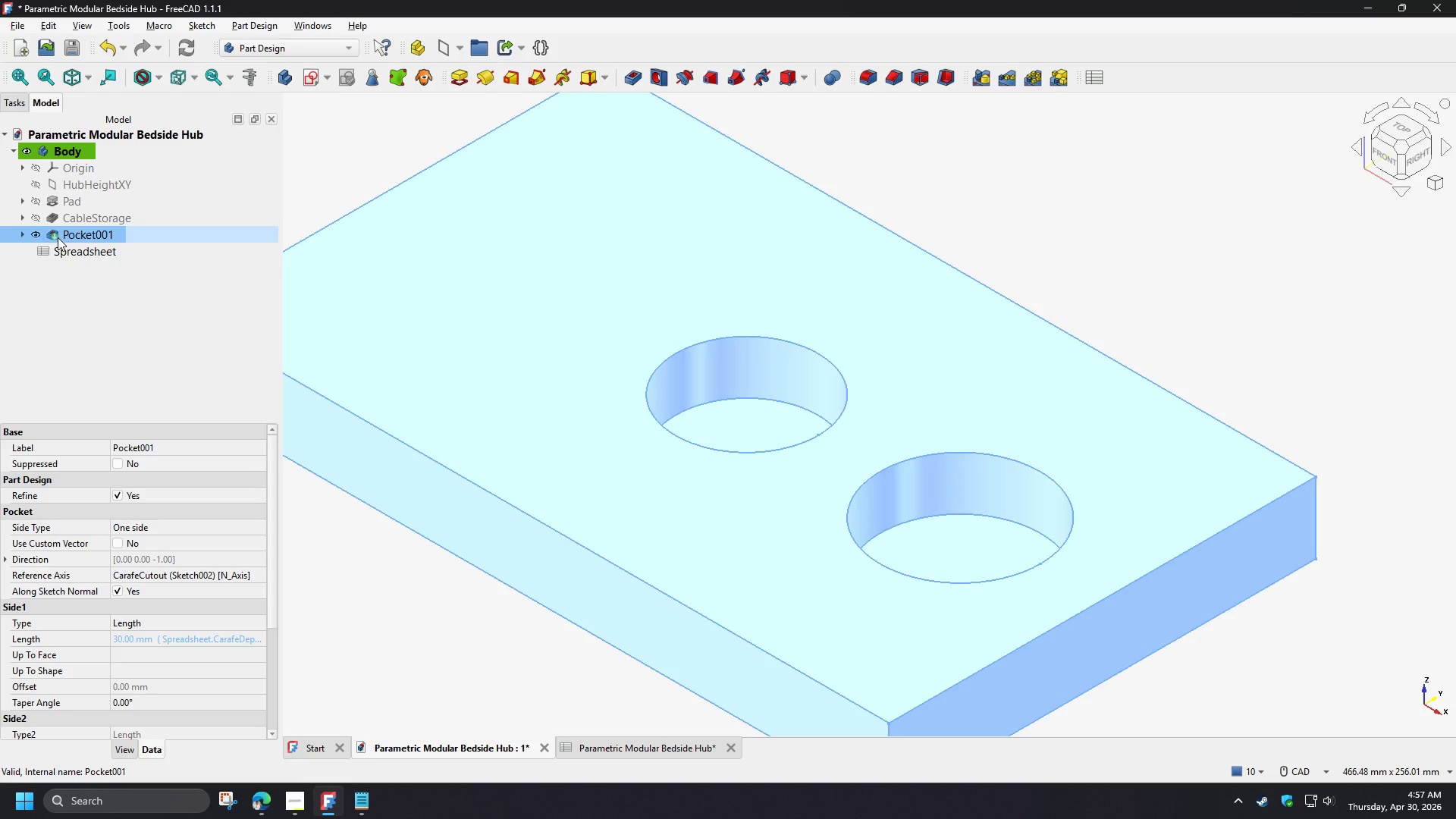 
left_click([321, 169])
 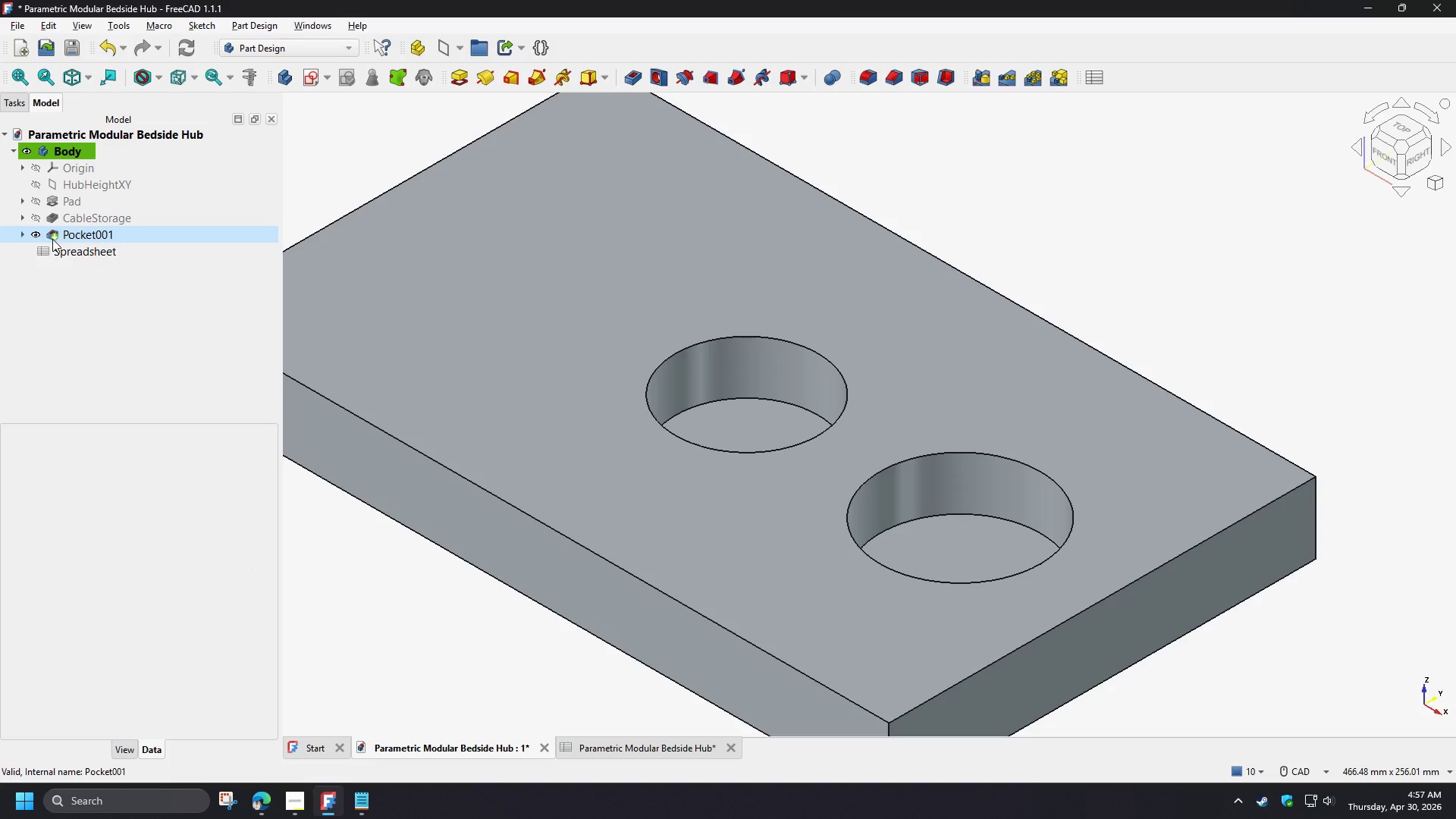 
left_click([52, 239])
 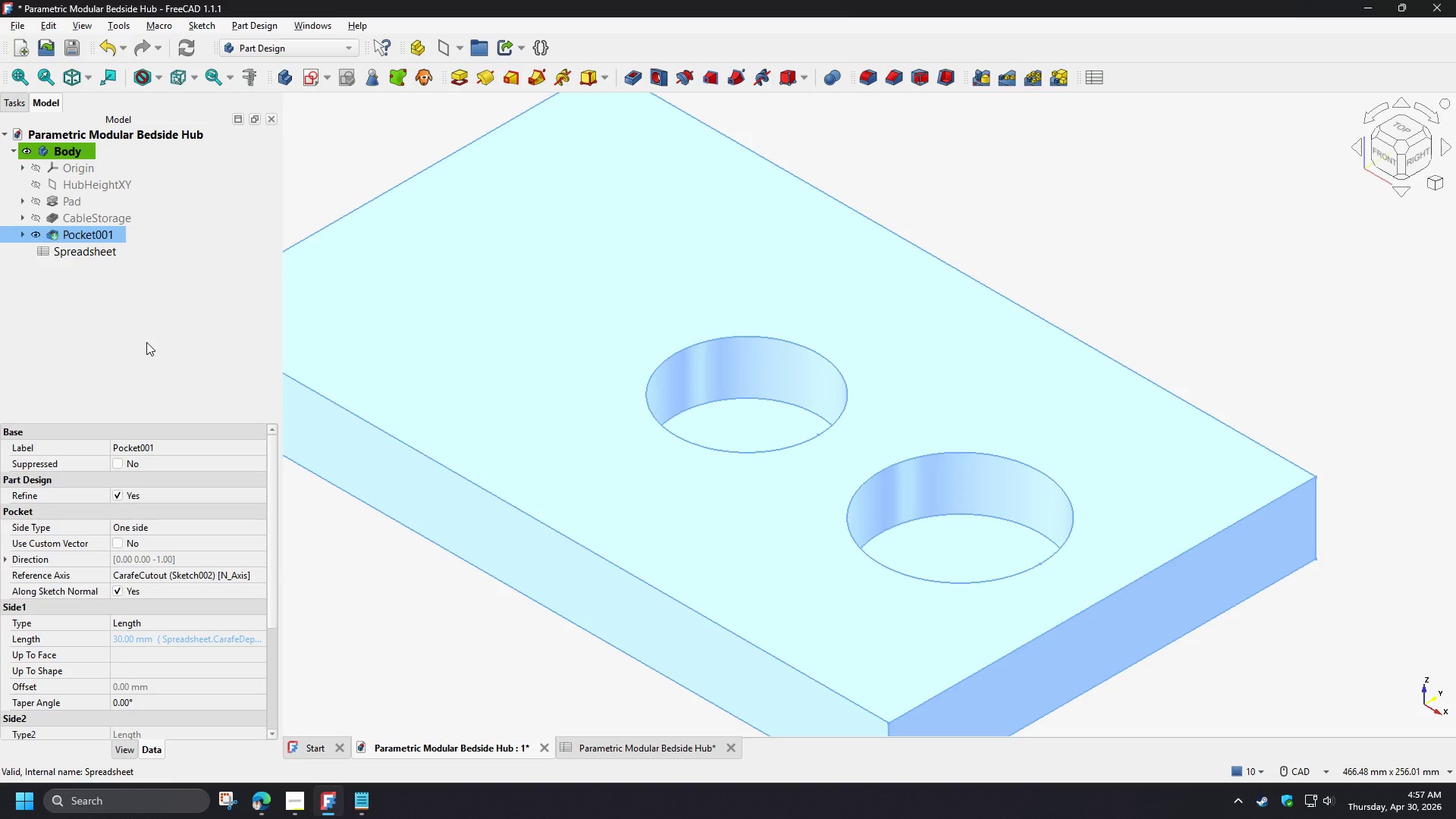 
left_click([148, 344])
 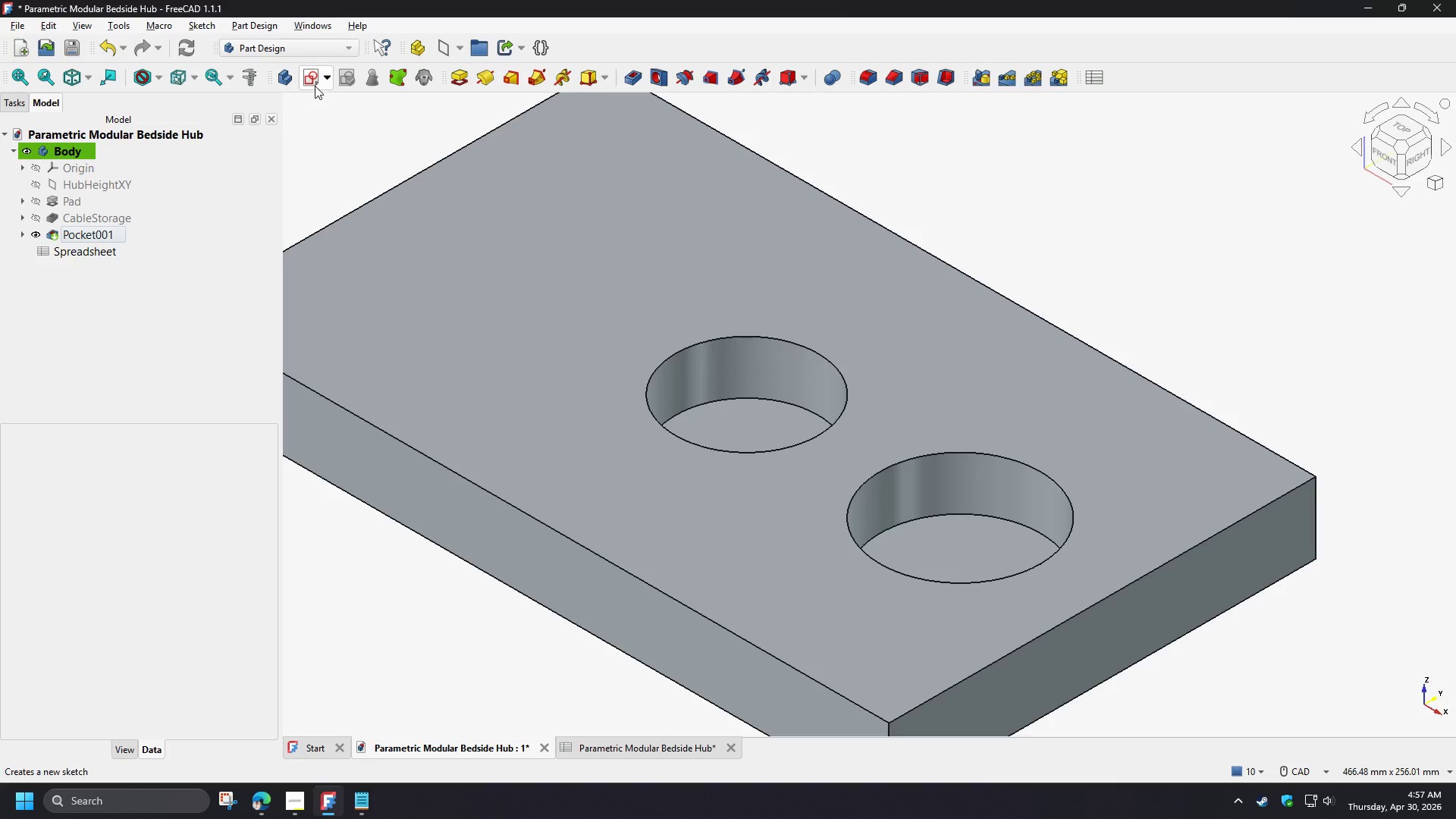 
left_click([110, 180])
 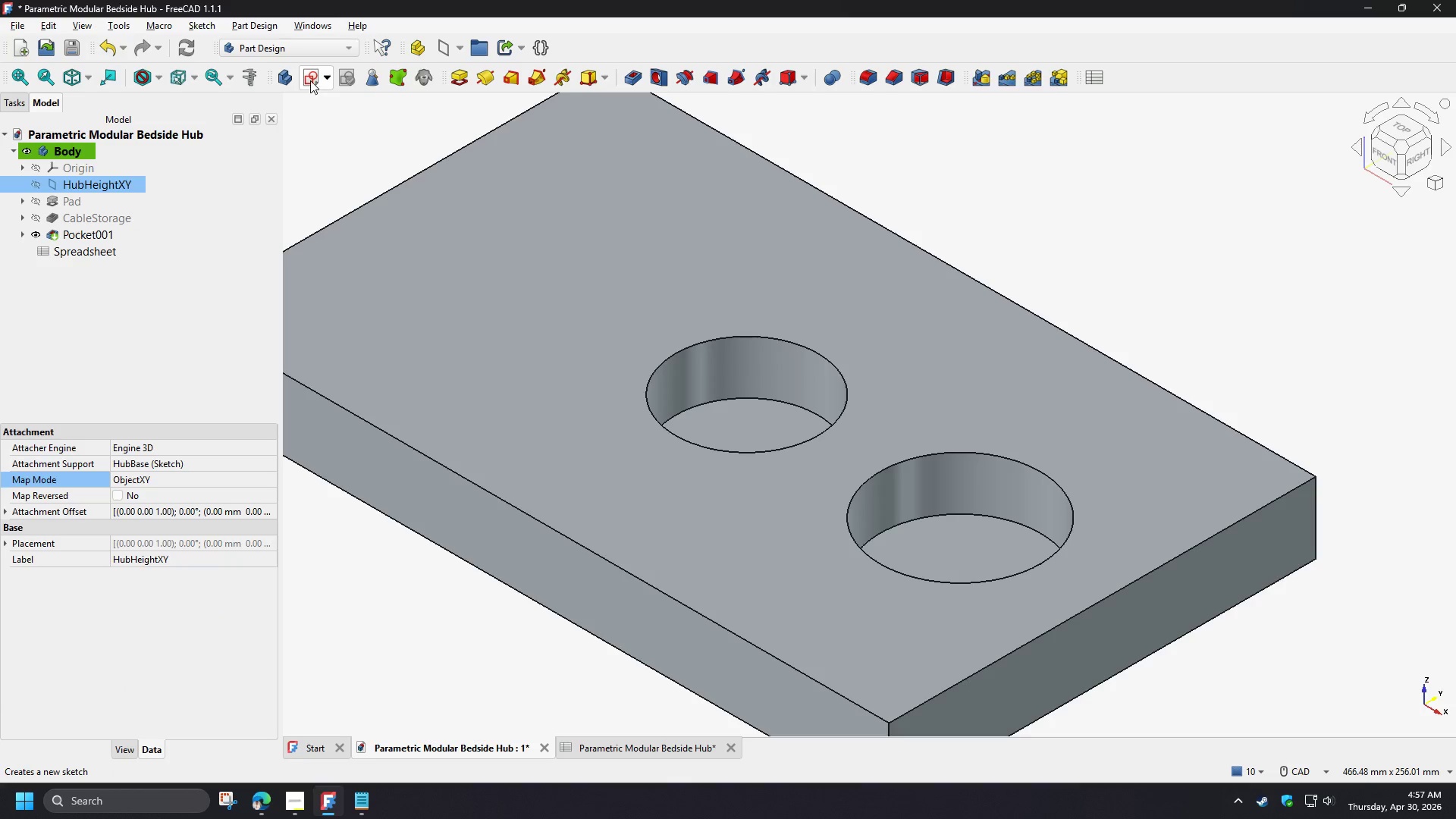 
left_click([310, 80])
 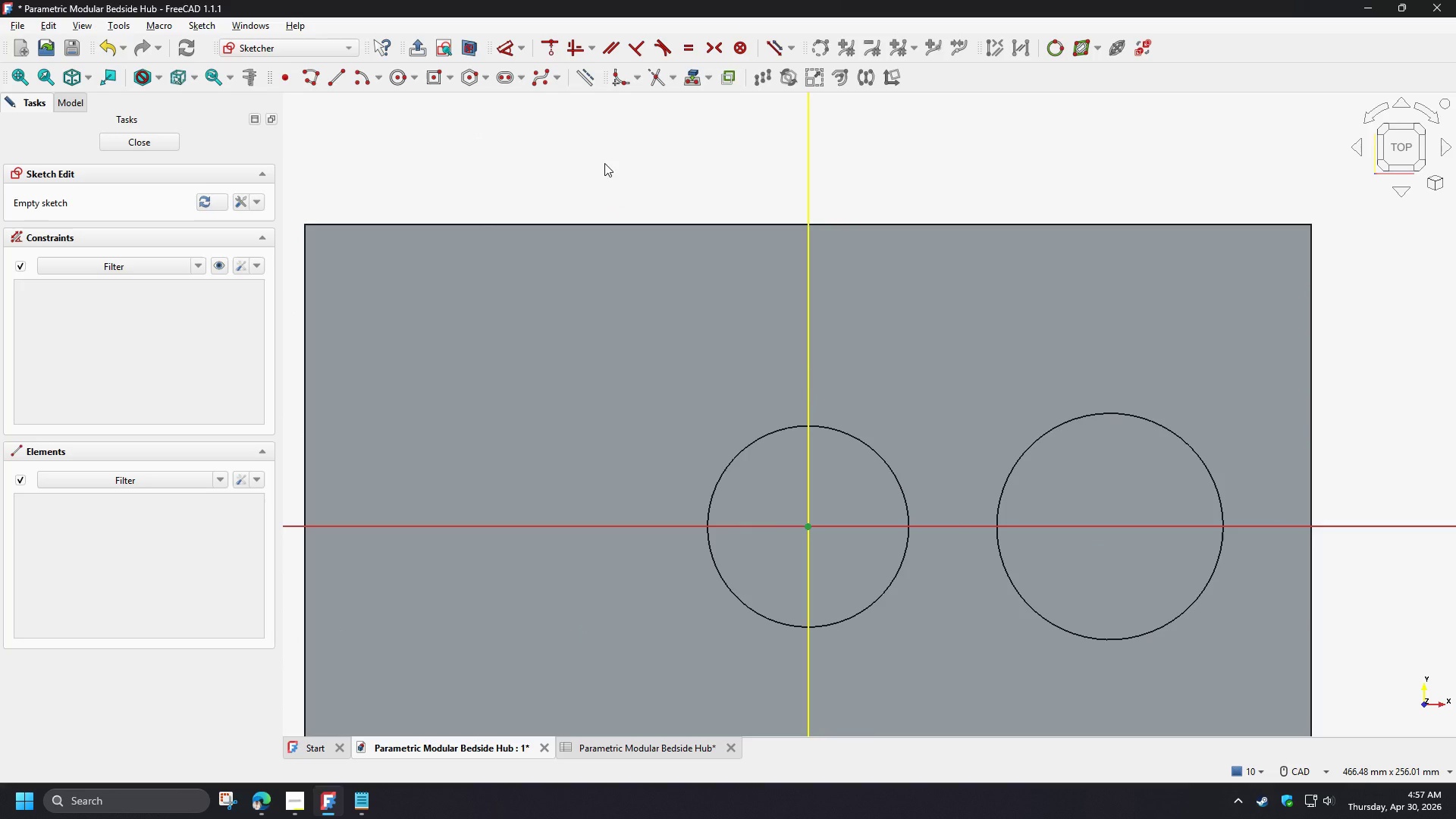 
scroll: coordinate [647, 174], scroll_direction: down, amount: 1.0
 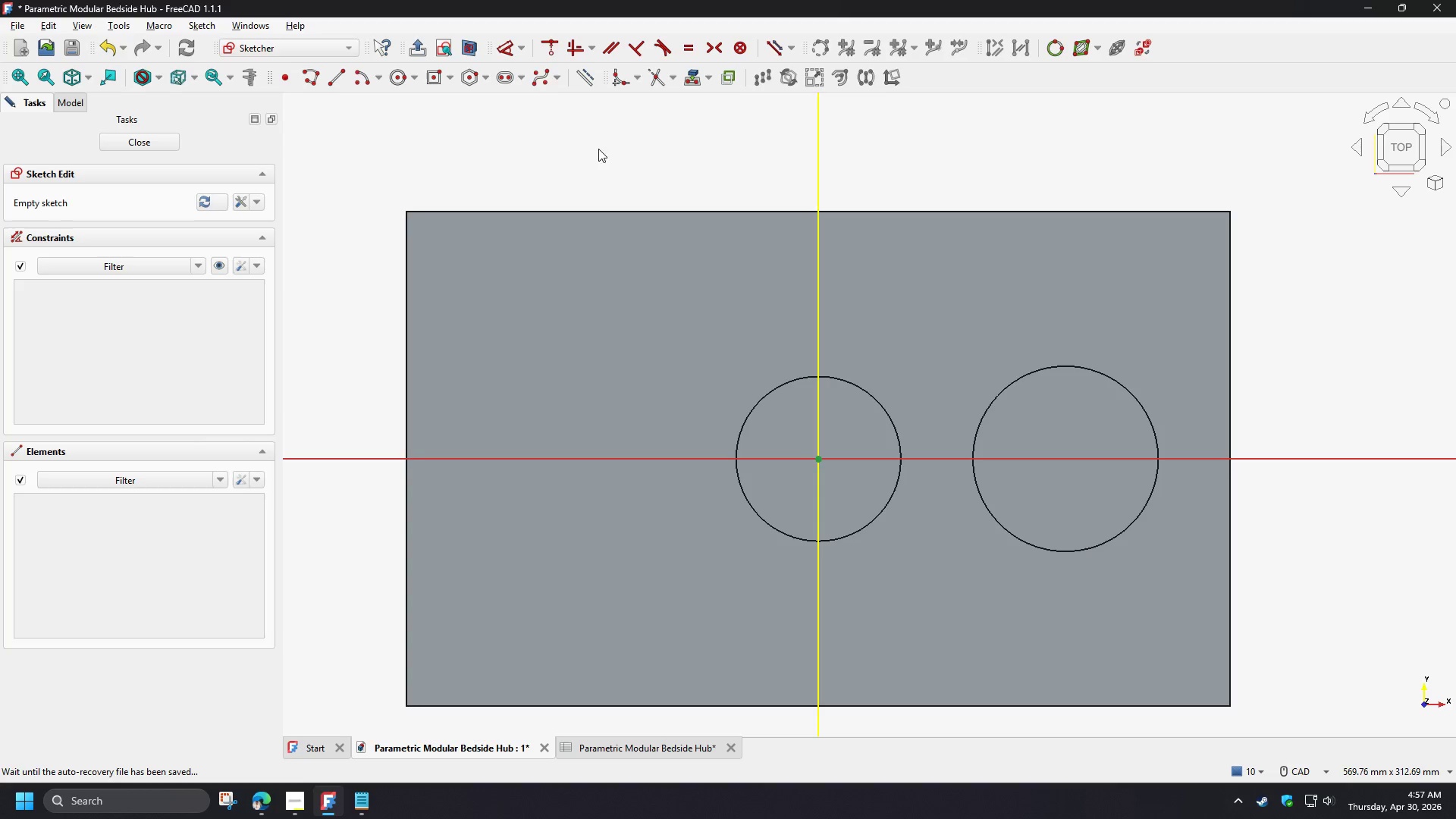 
wait(6.57)
 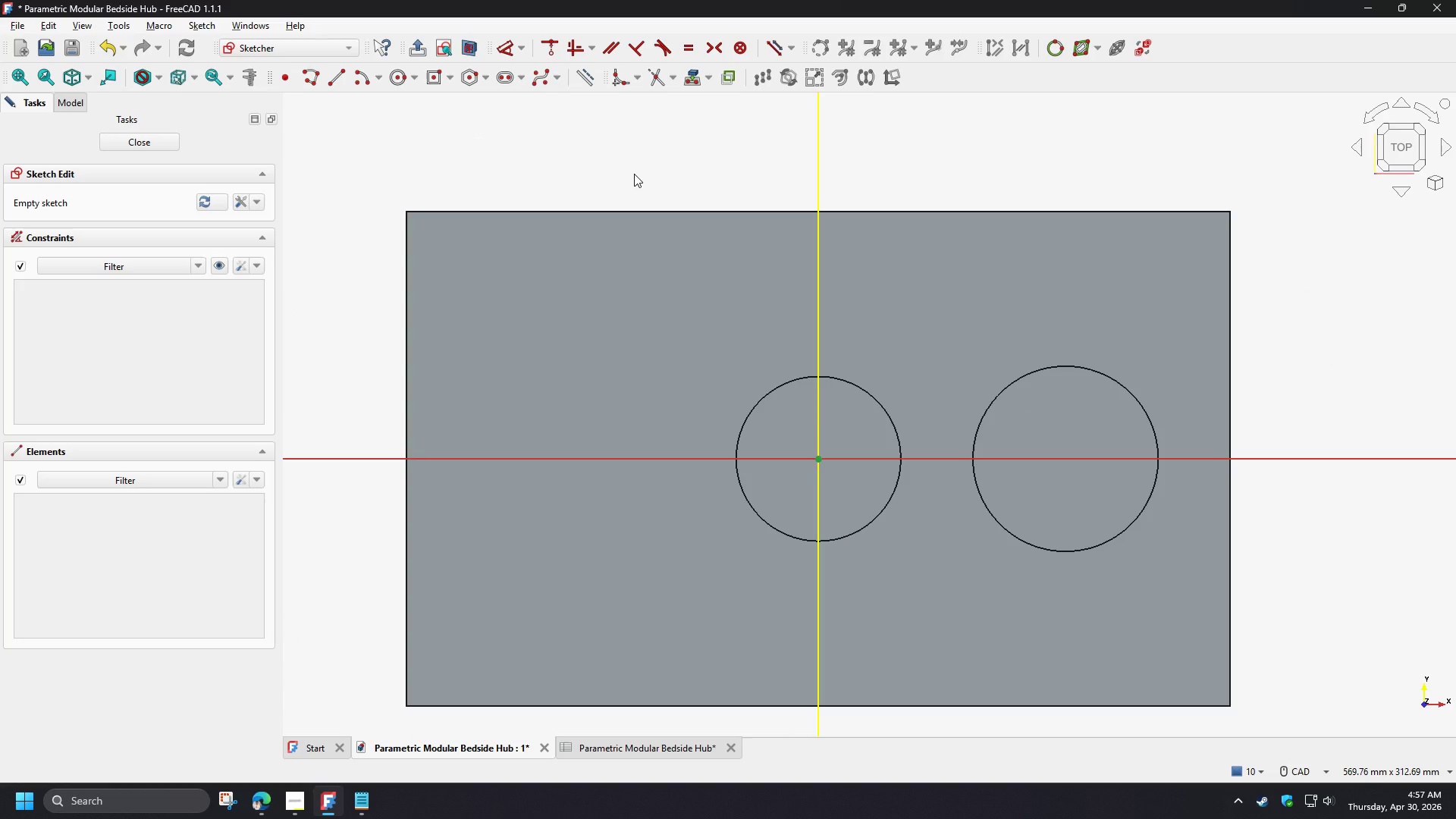 
left_click([433, 77])
 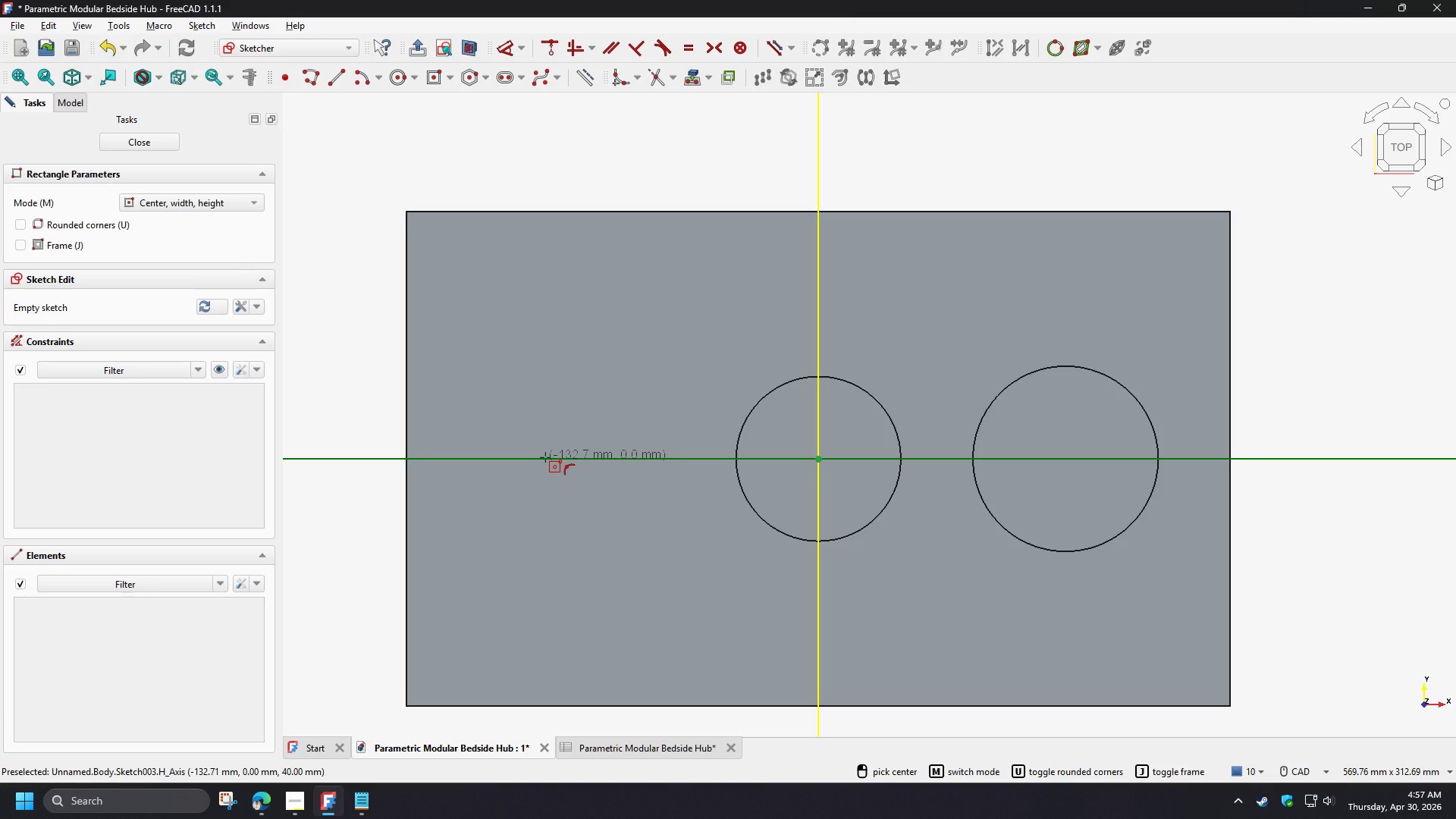 
left_click([545, 457])
 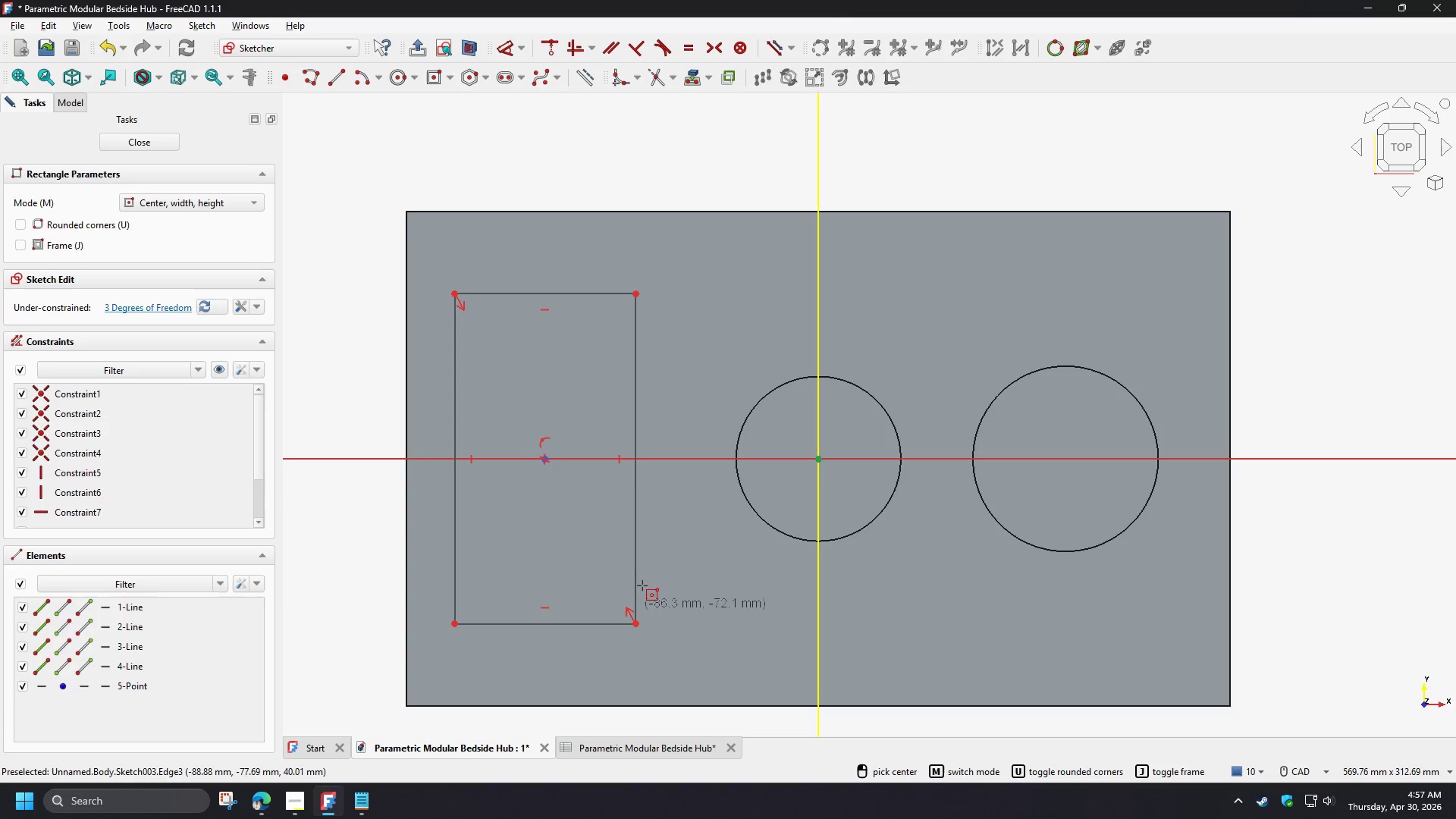 
right_click([548, 356])
 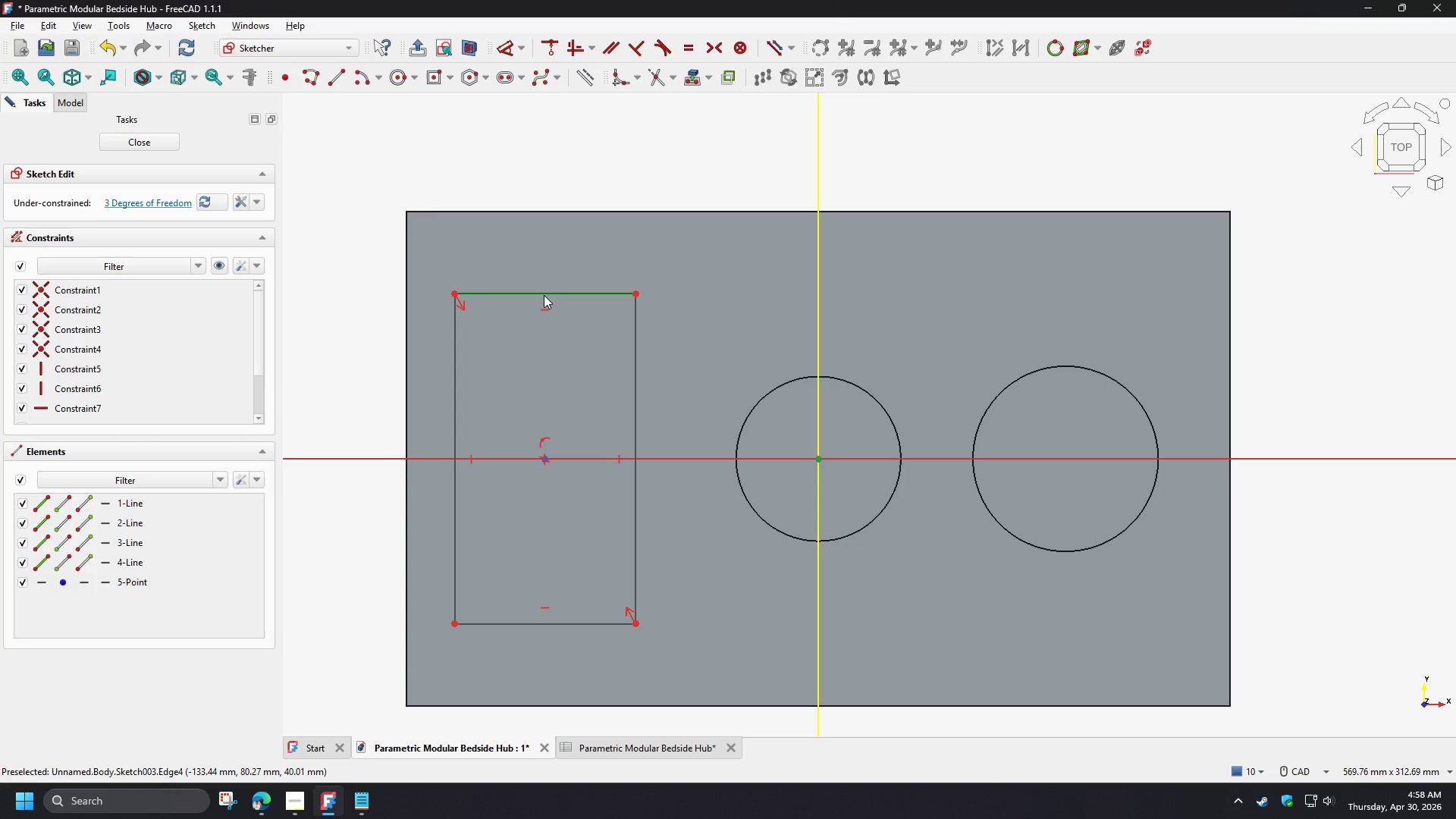 
left_click([544, 294])
 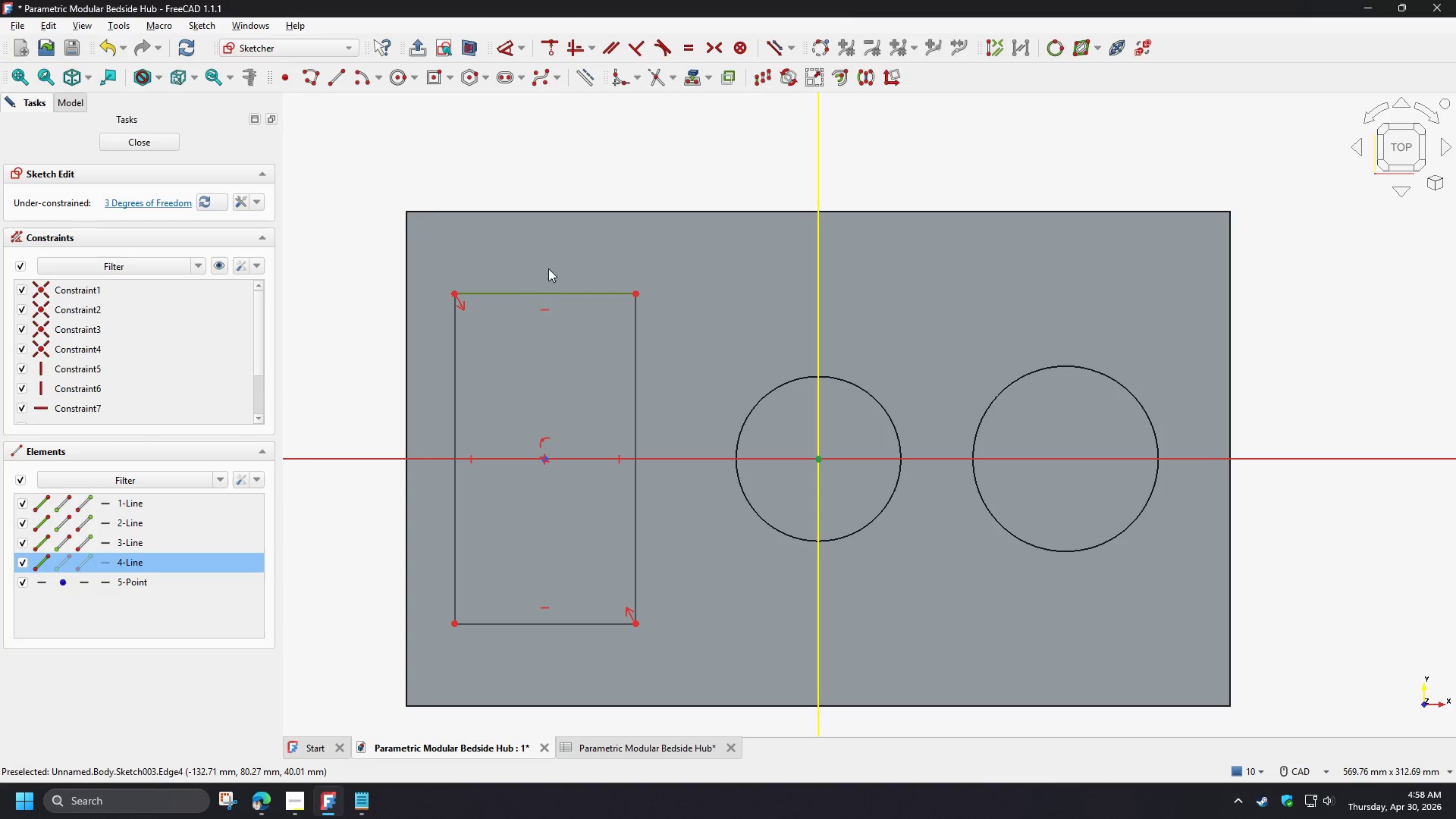 
key(D)
 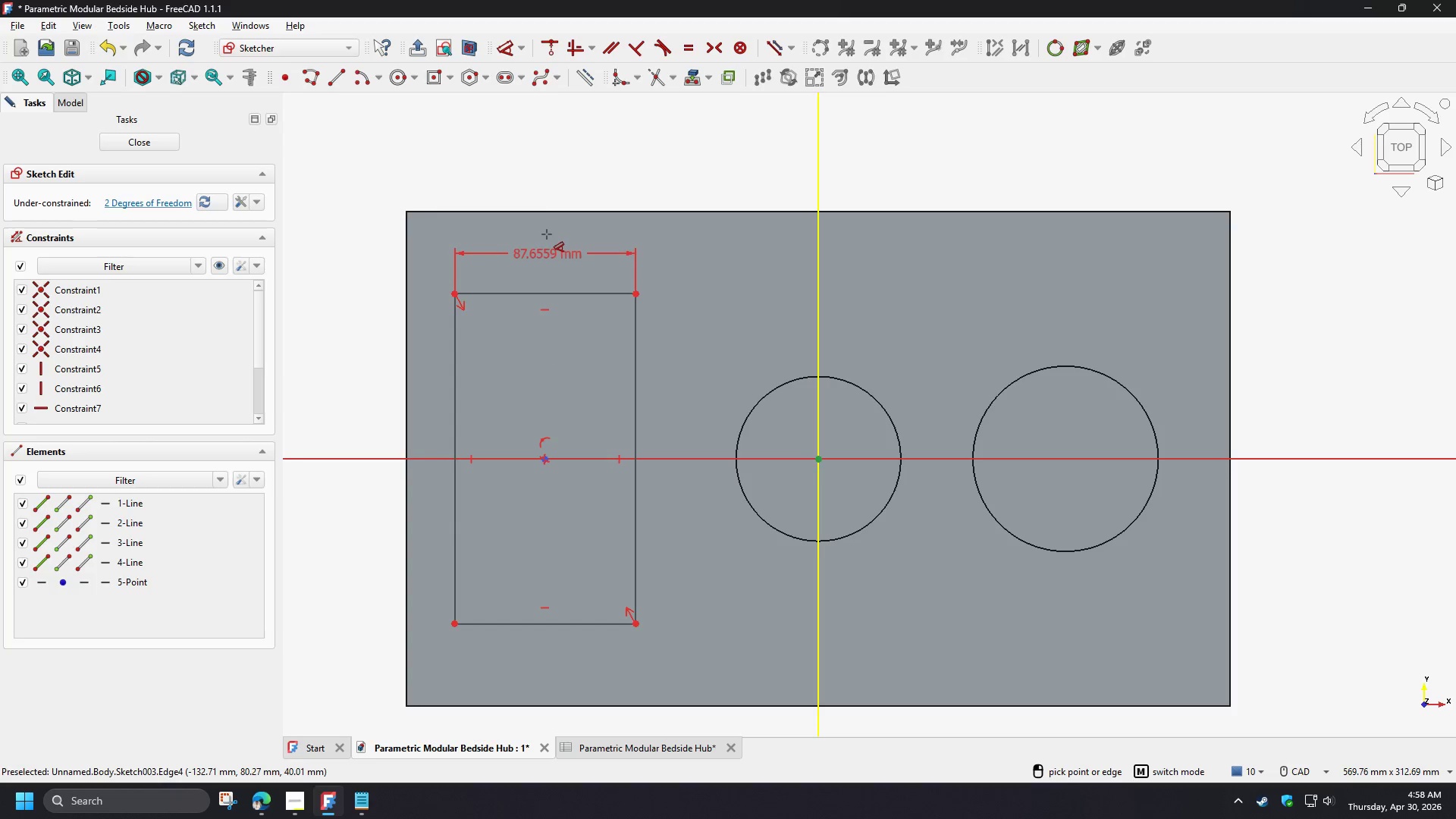 
left_click([547, 239])
 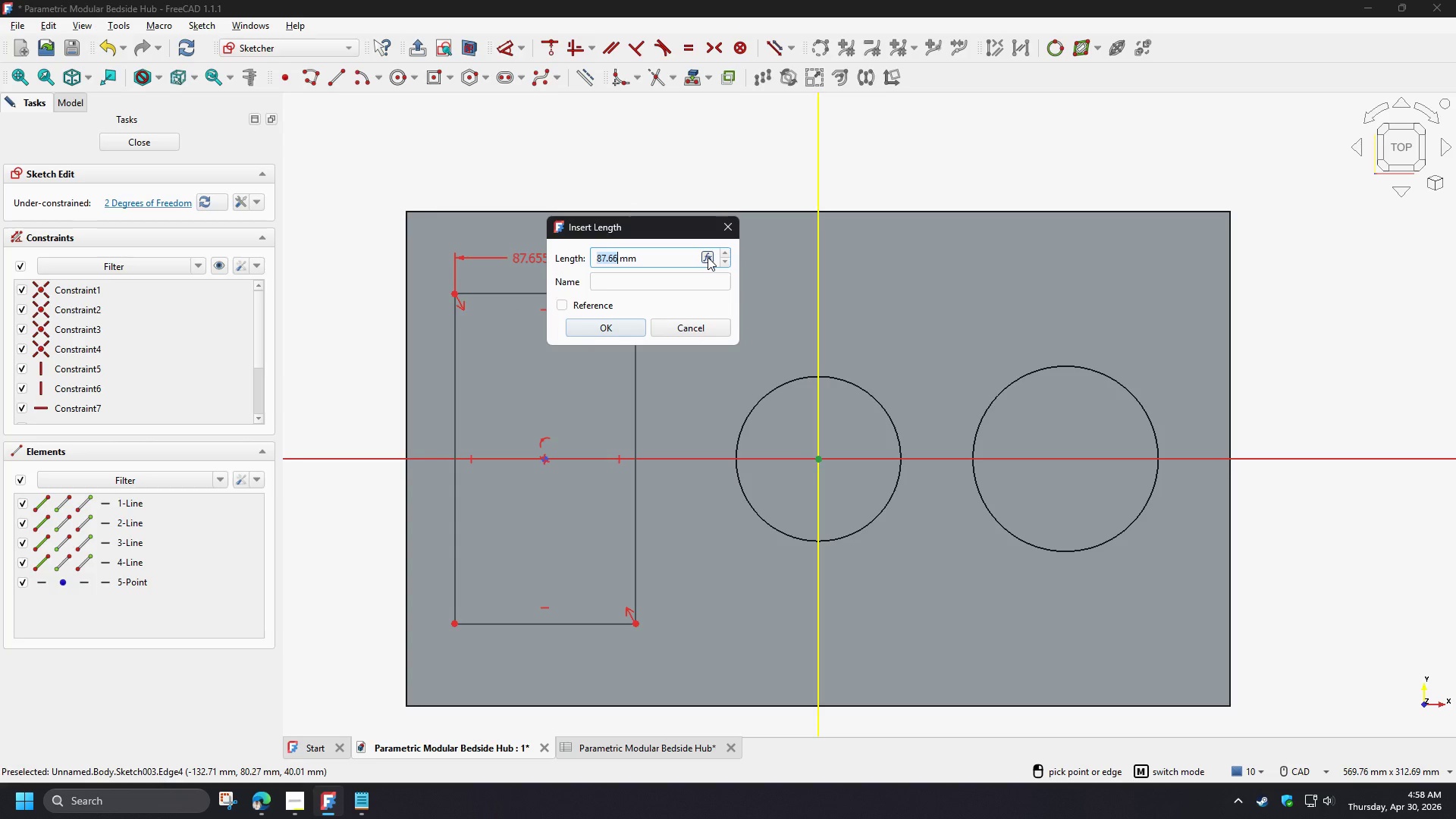 
left_click([708, 257])
 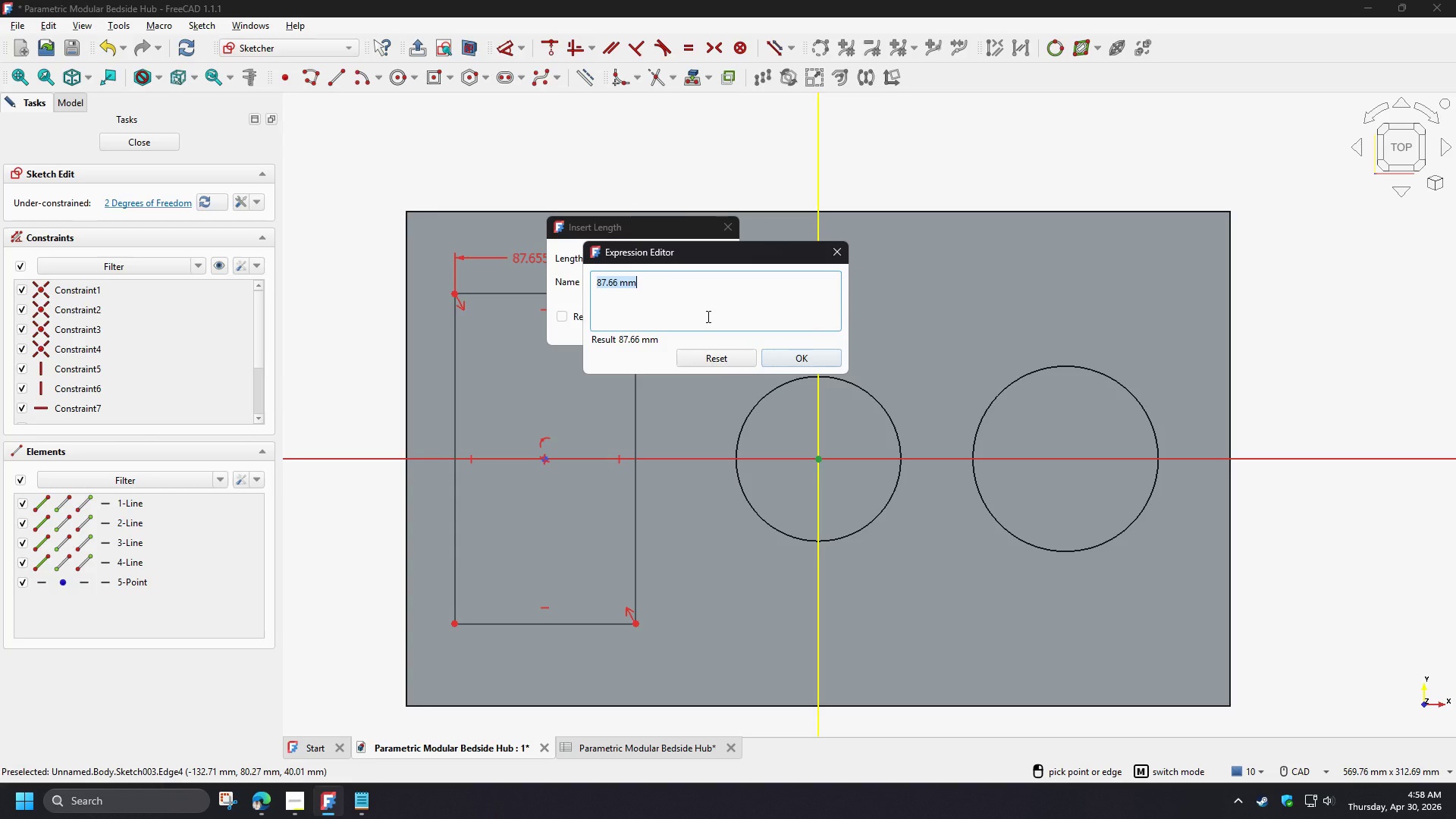 
type(sp)
 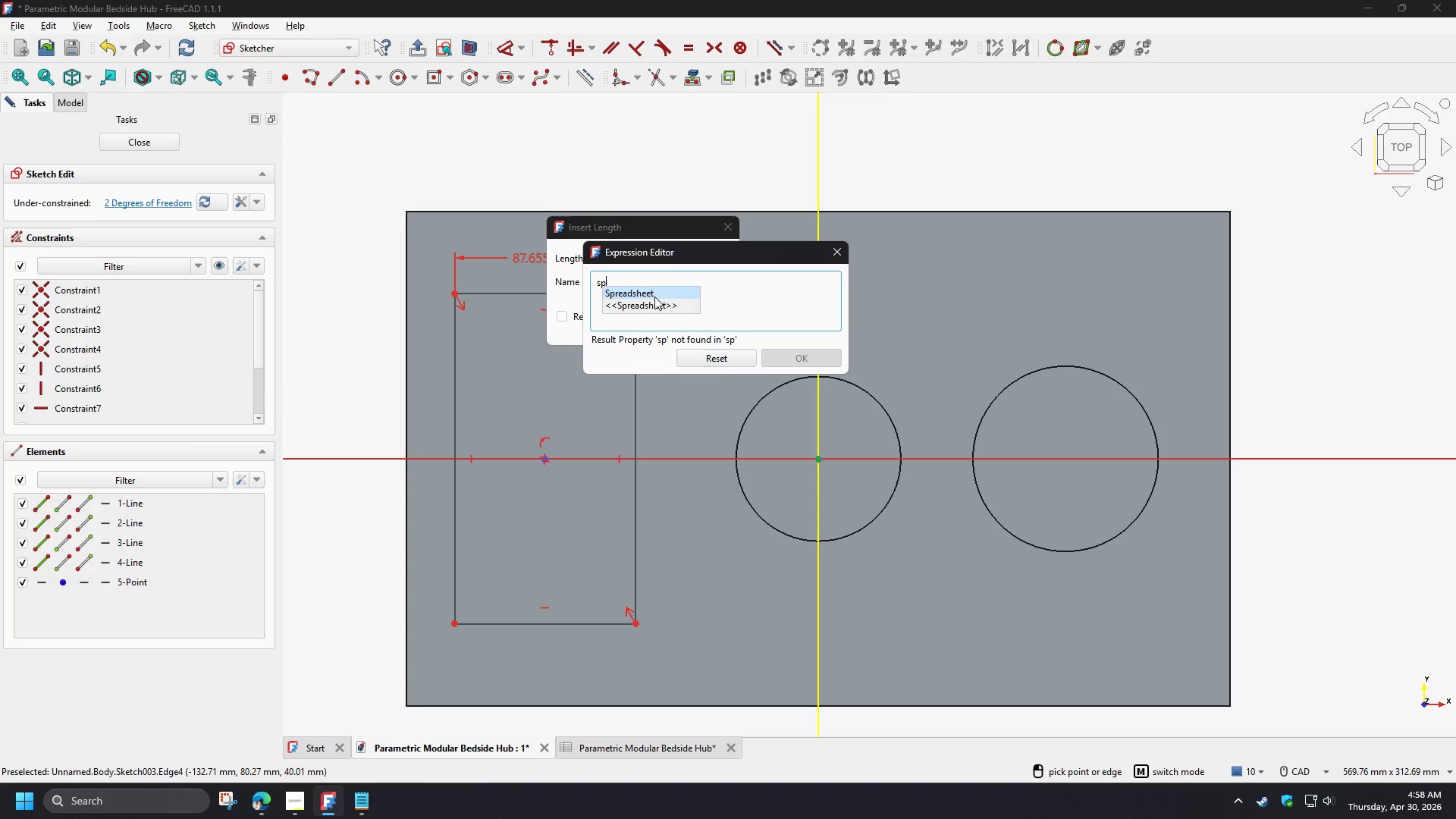 
left_click([654, 296])
 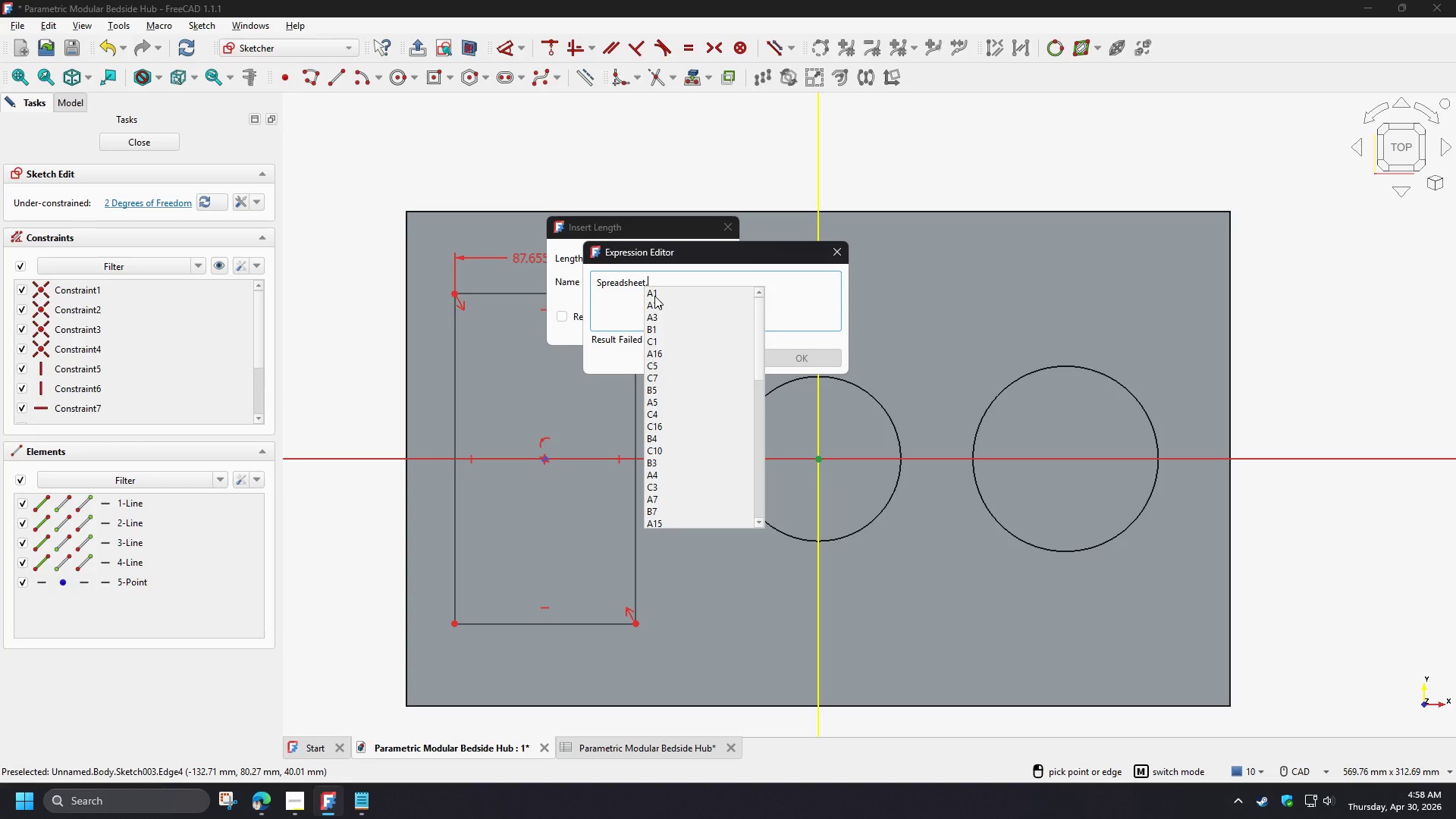 
type(ph)
 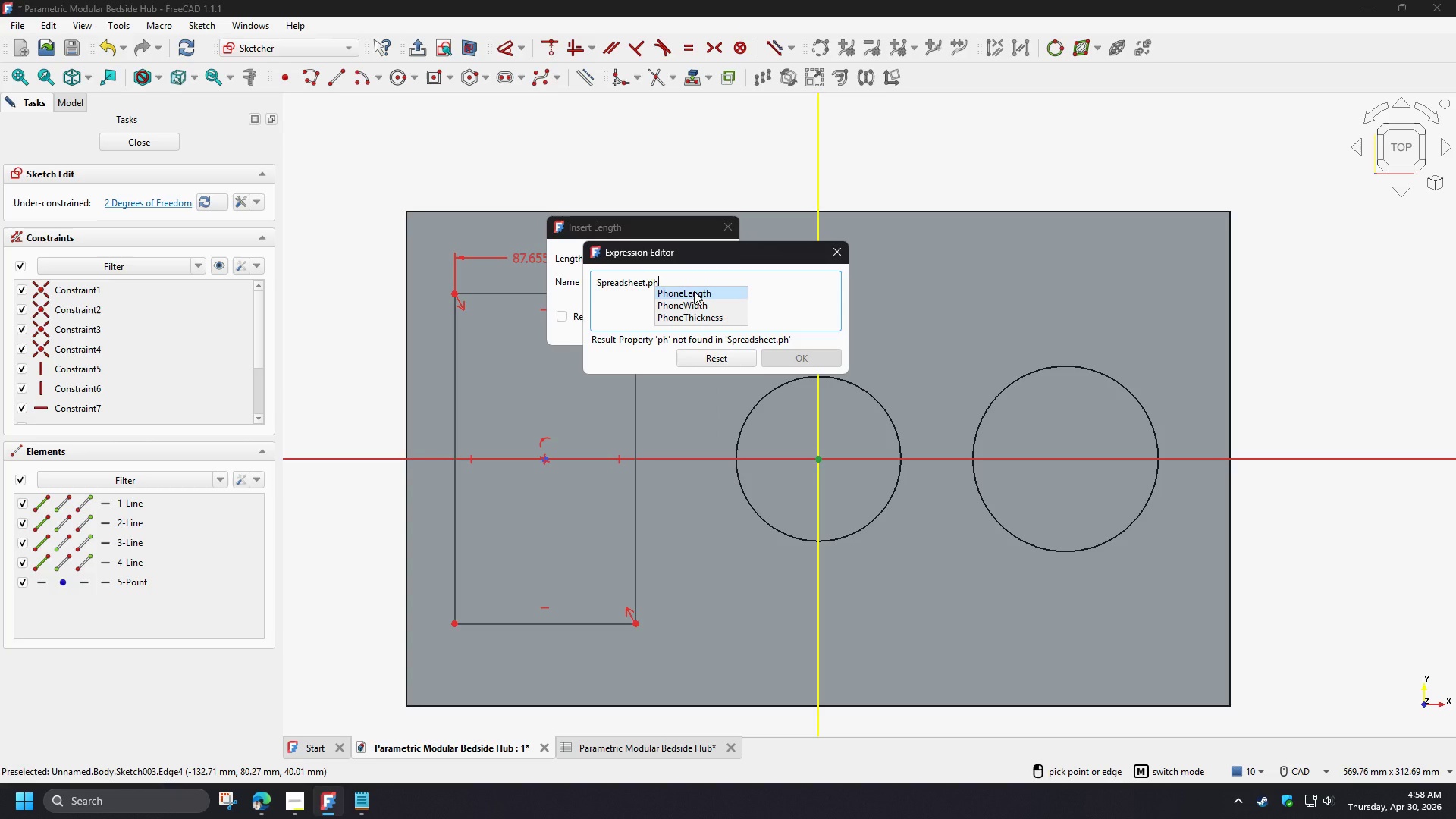 
left_click([698, 309])
 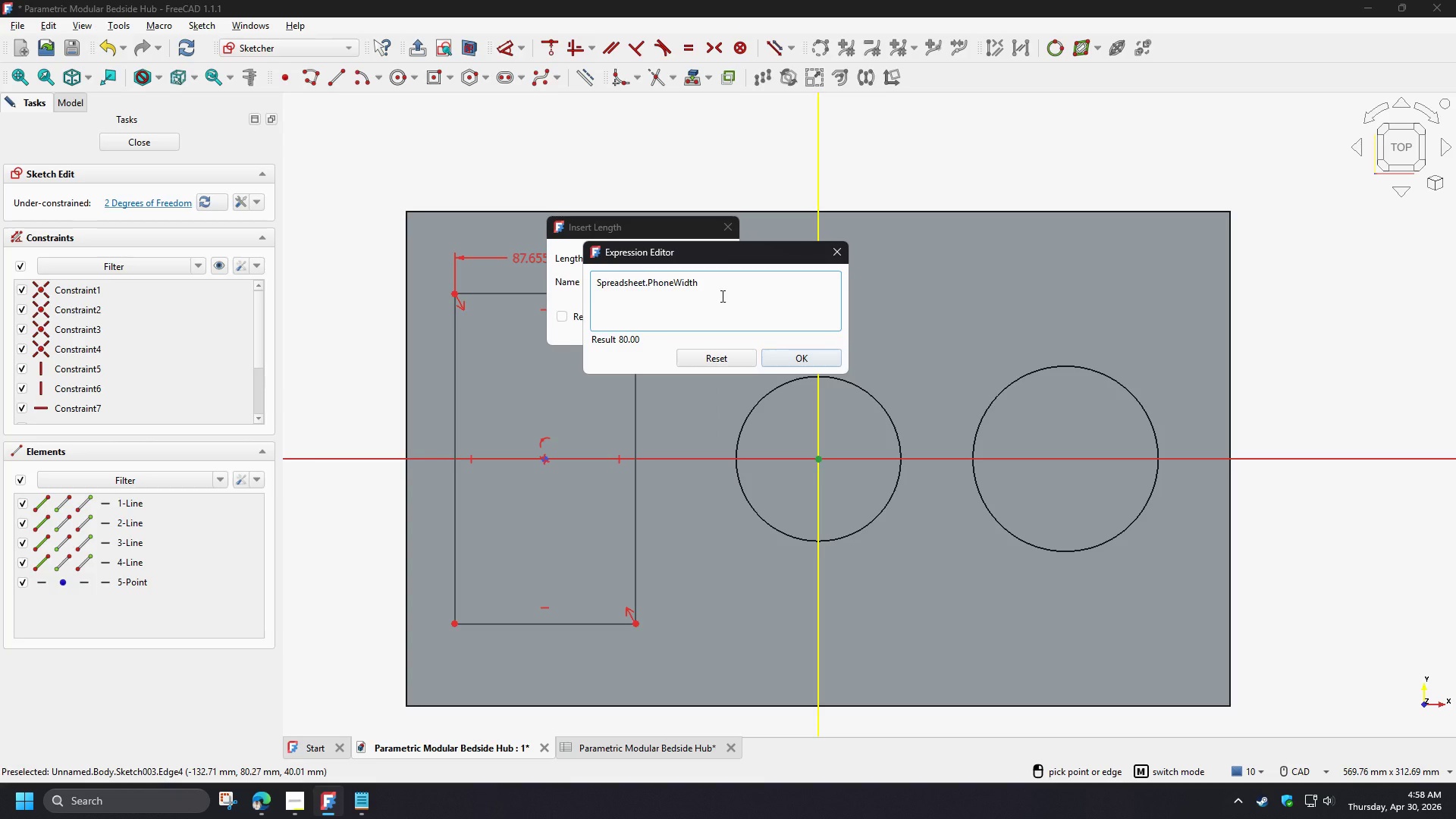 
wait(5.42)
 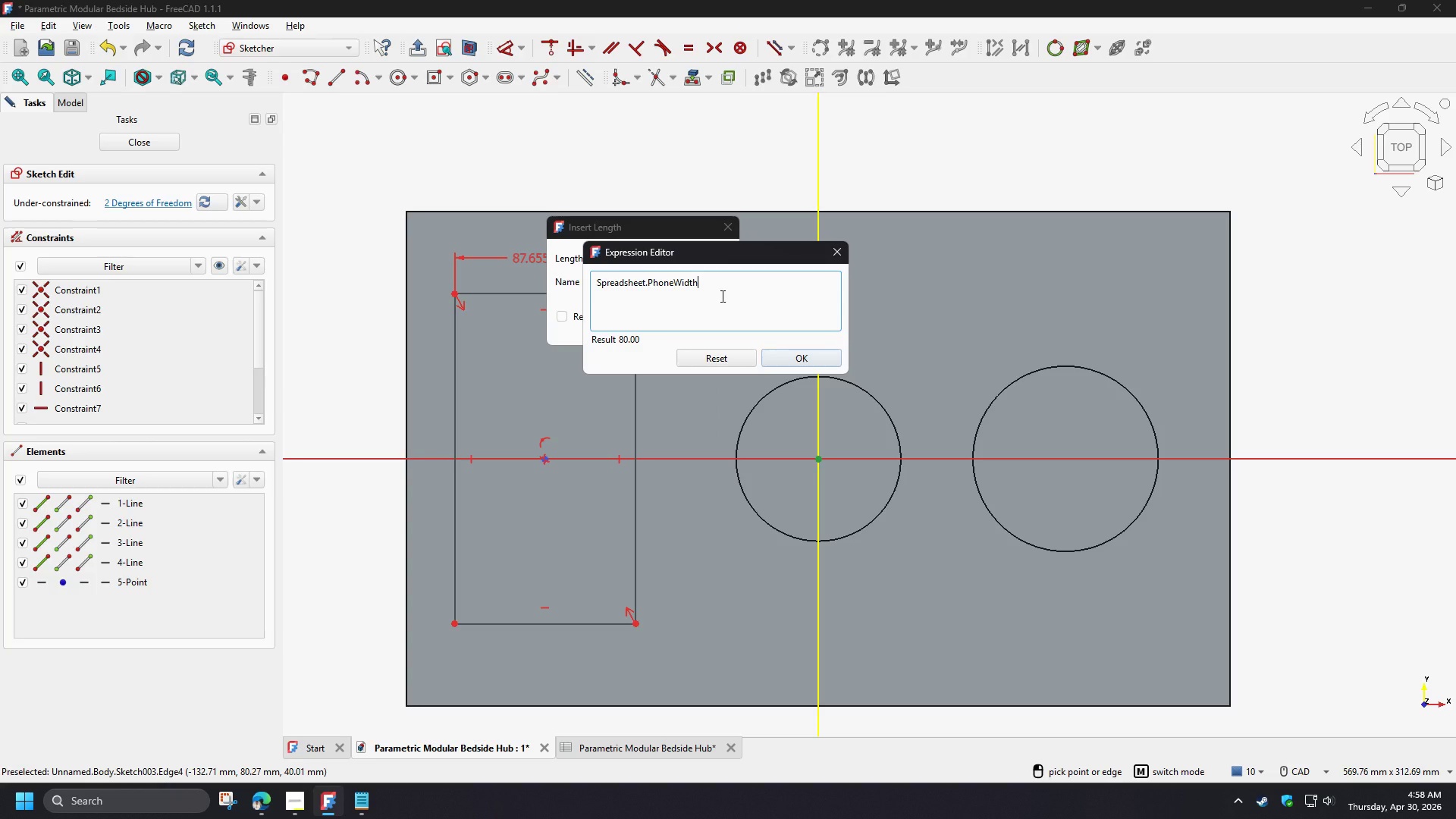 
key(NumpadAdd)
 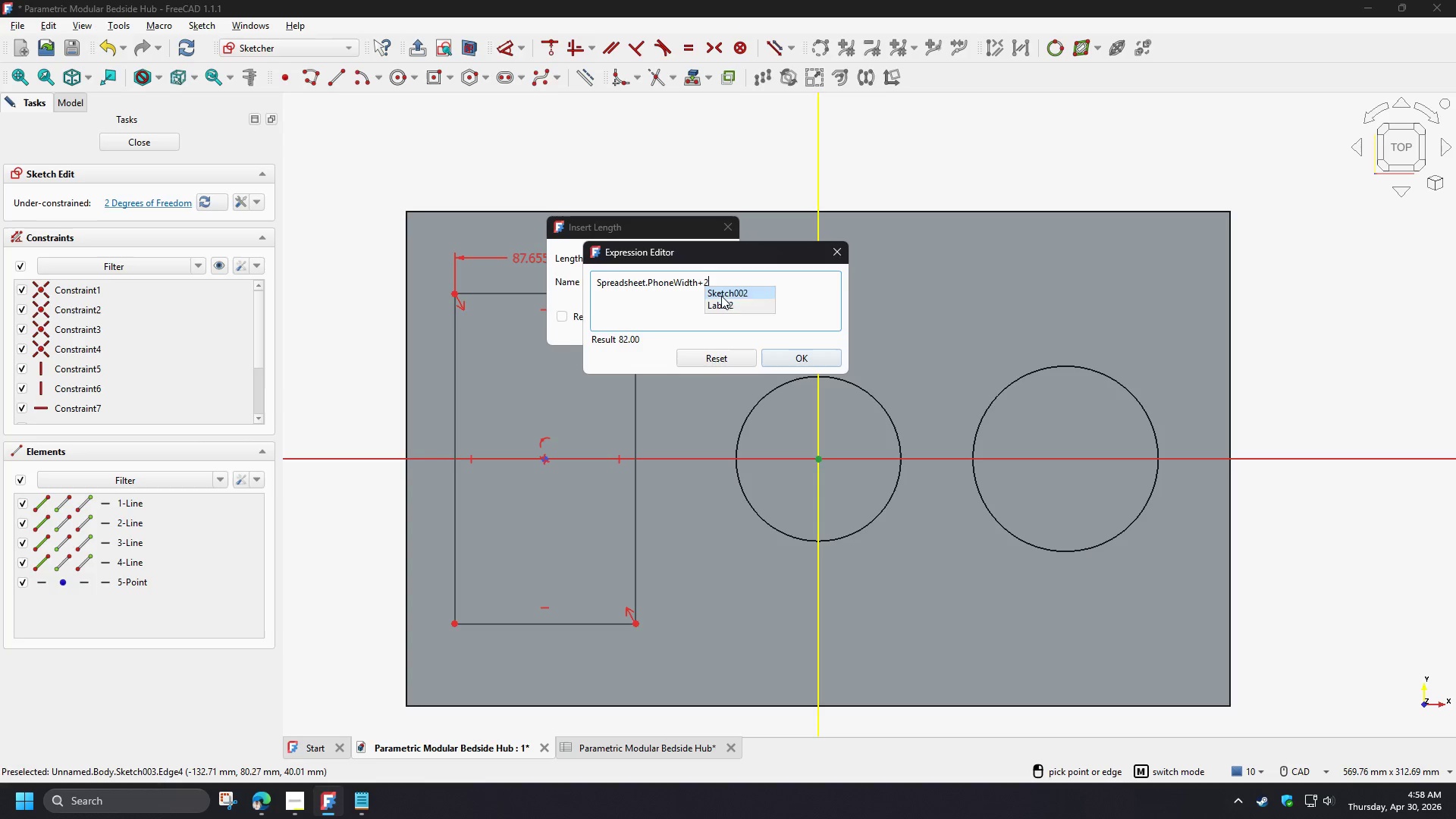 
key(Numpad2)
 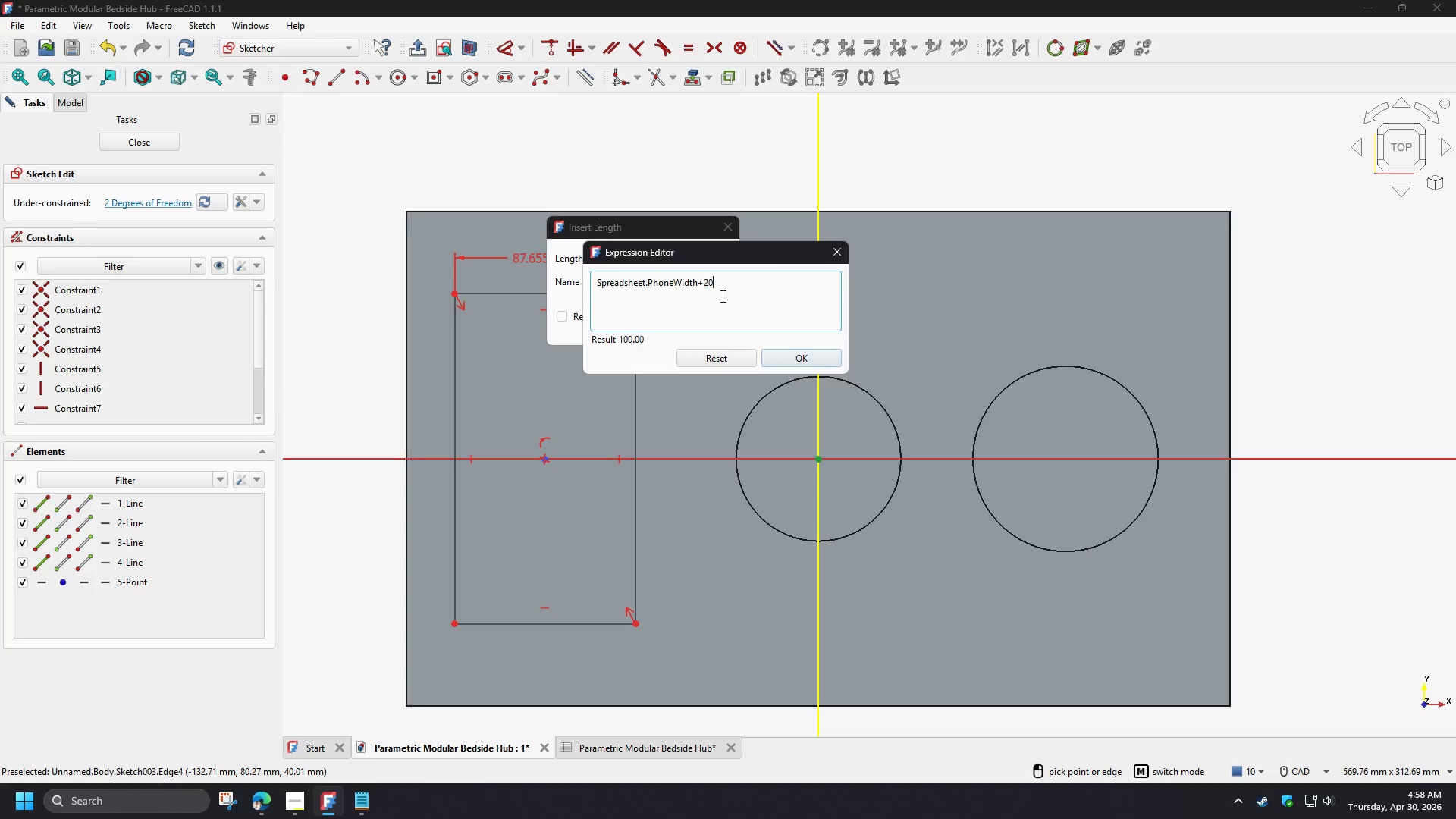 
key(Numpad0)
 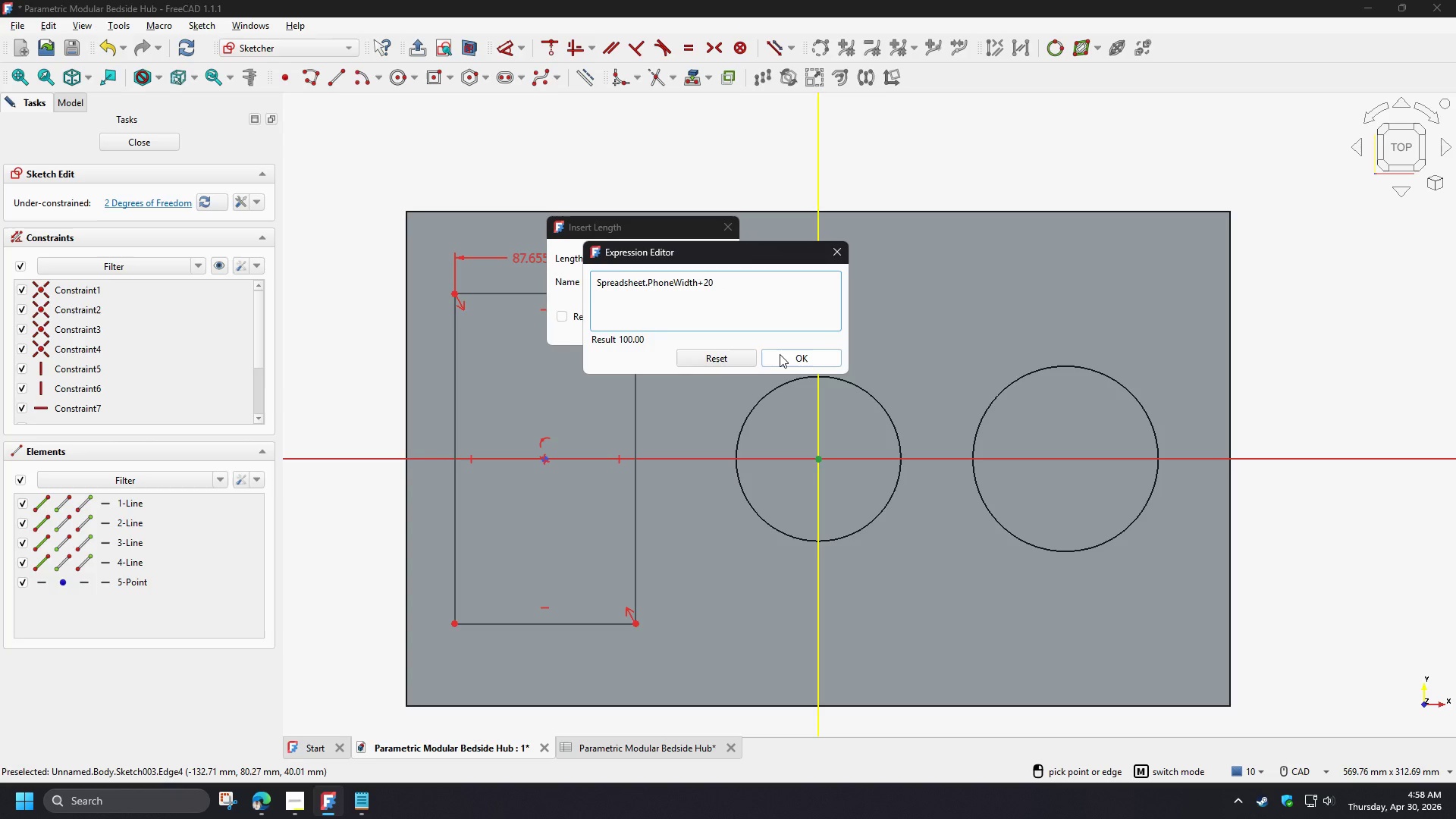 
left_click([780, 354])
 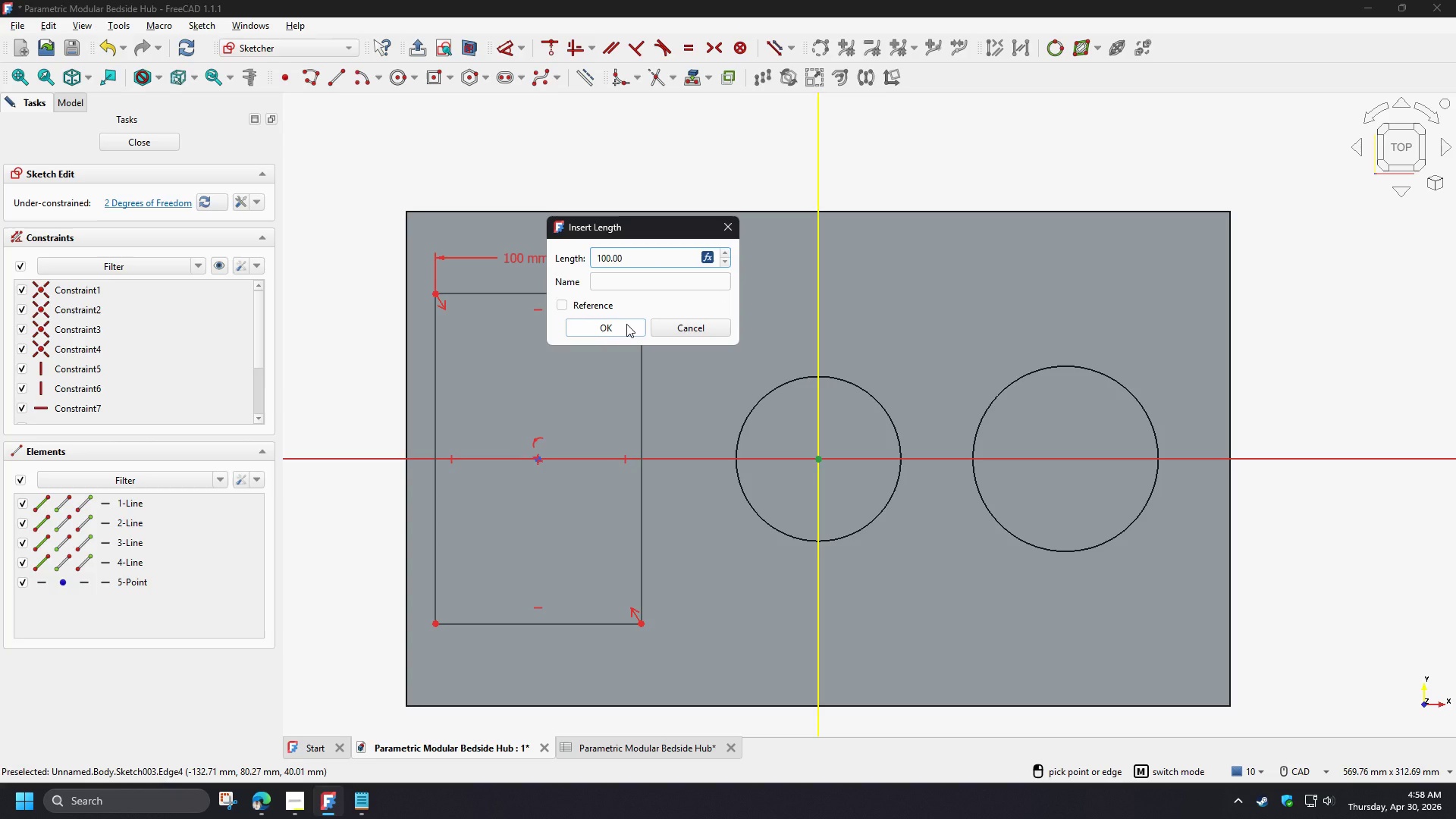 
wait(8.47)
 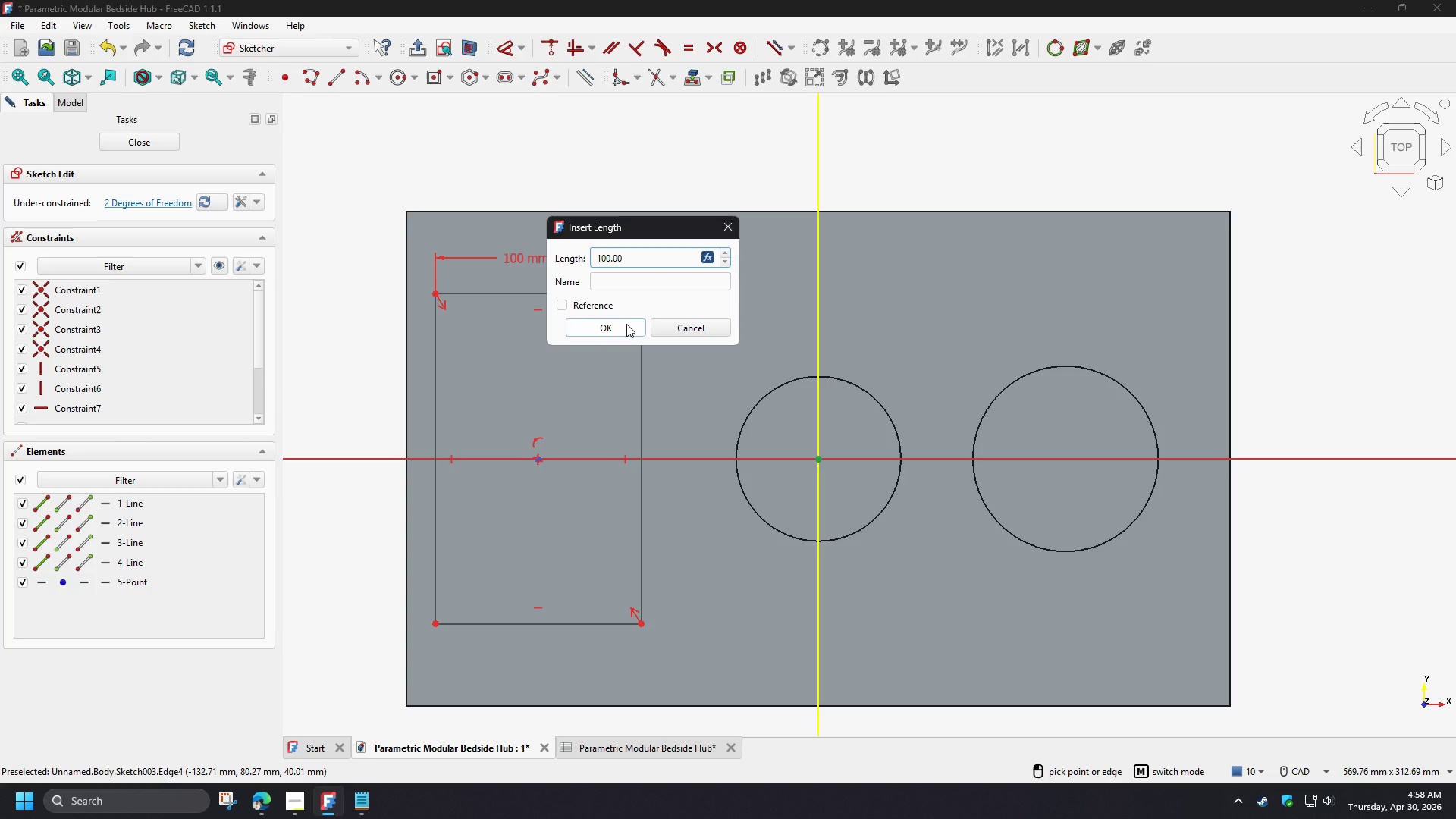 
left_click([626, 324])
 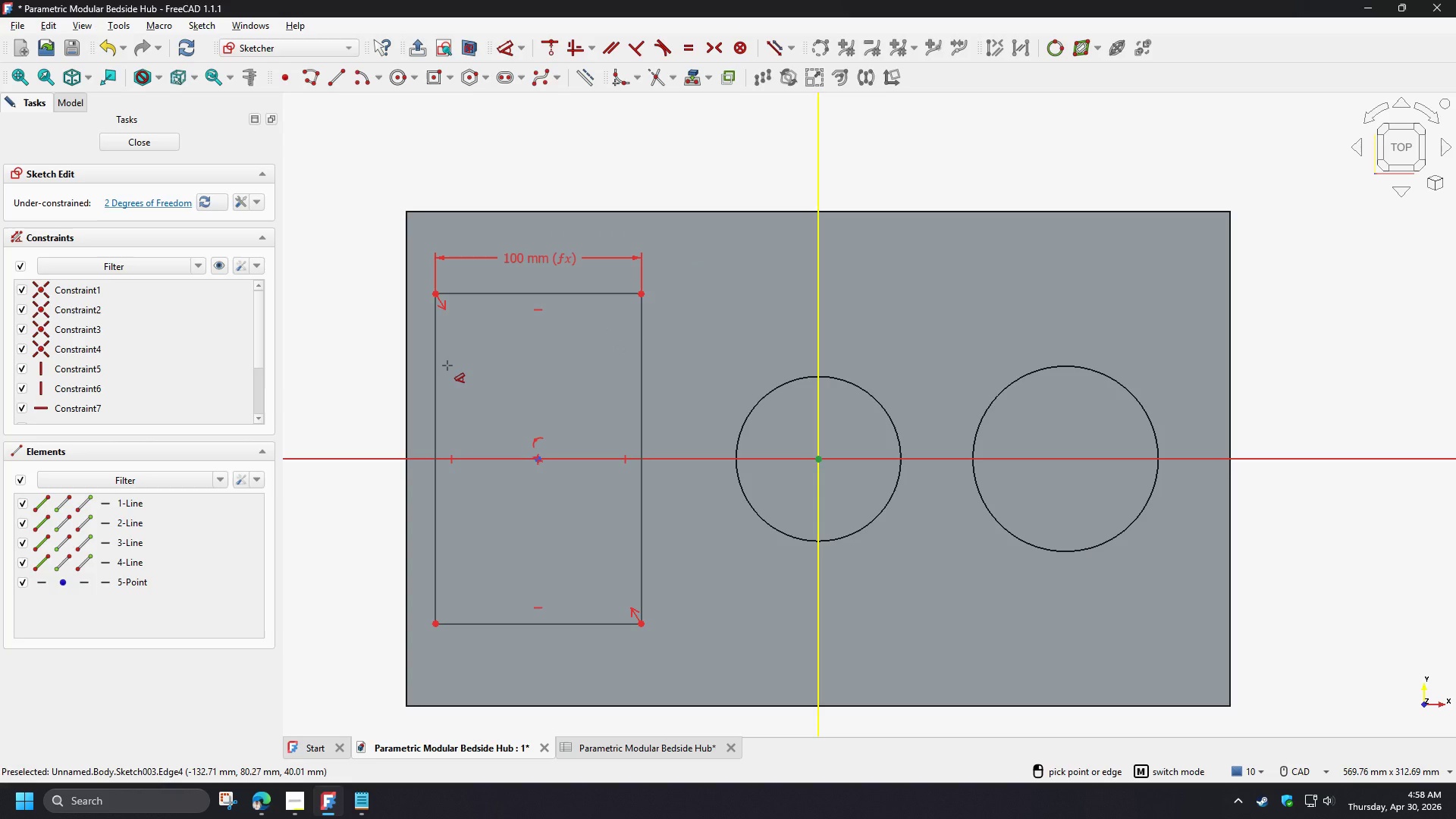 
right_click([447, 366])
 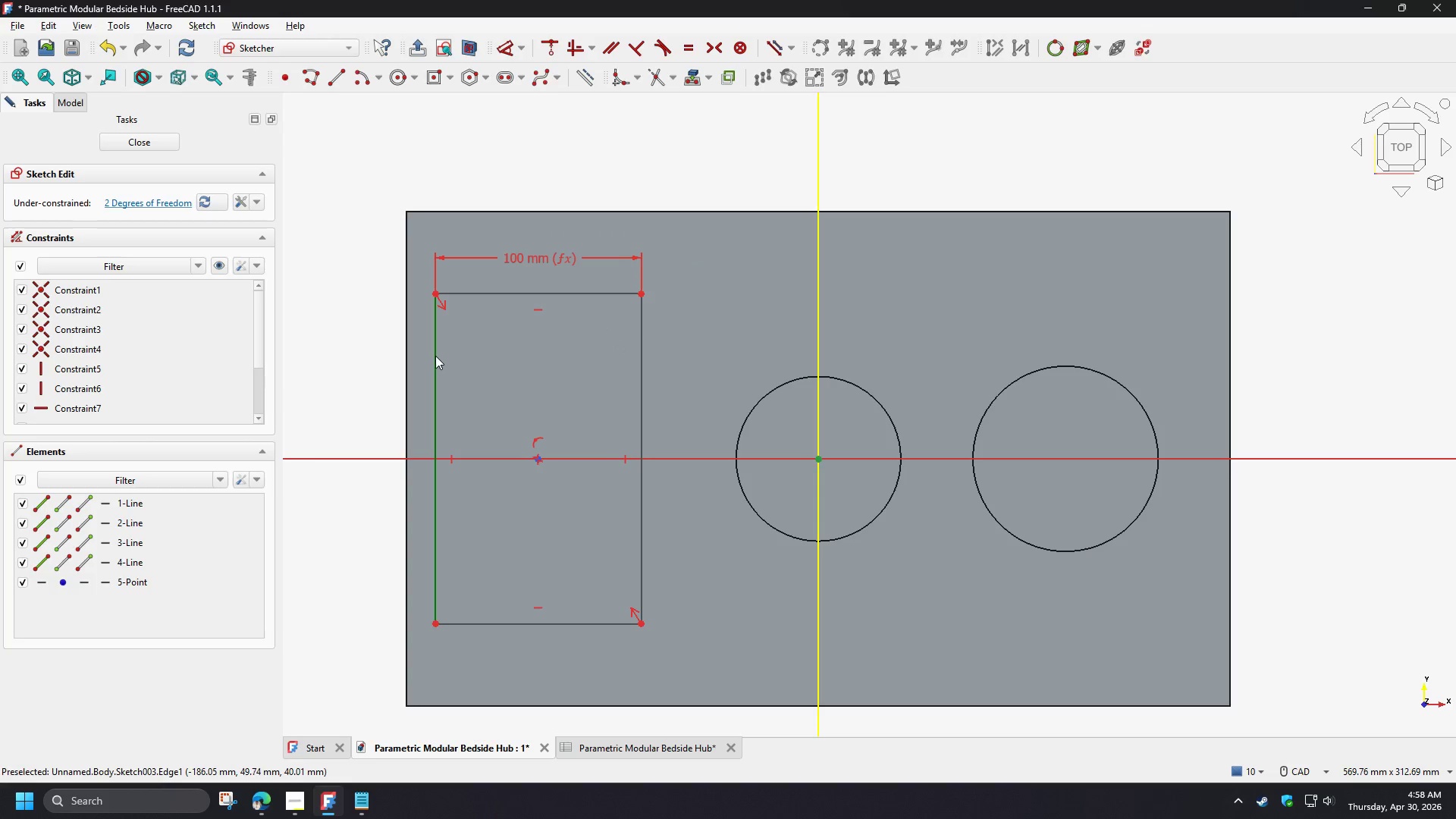 
left_click([435, 356])
 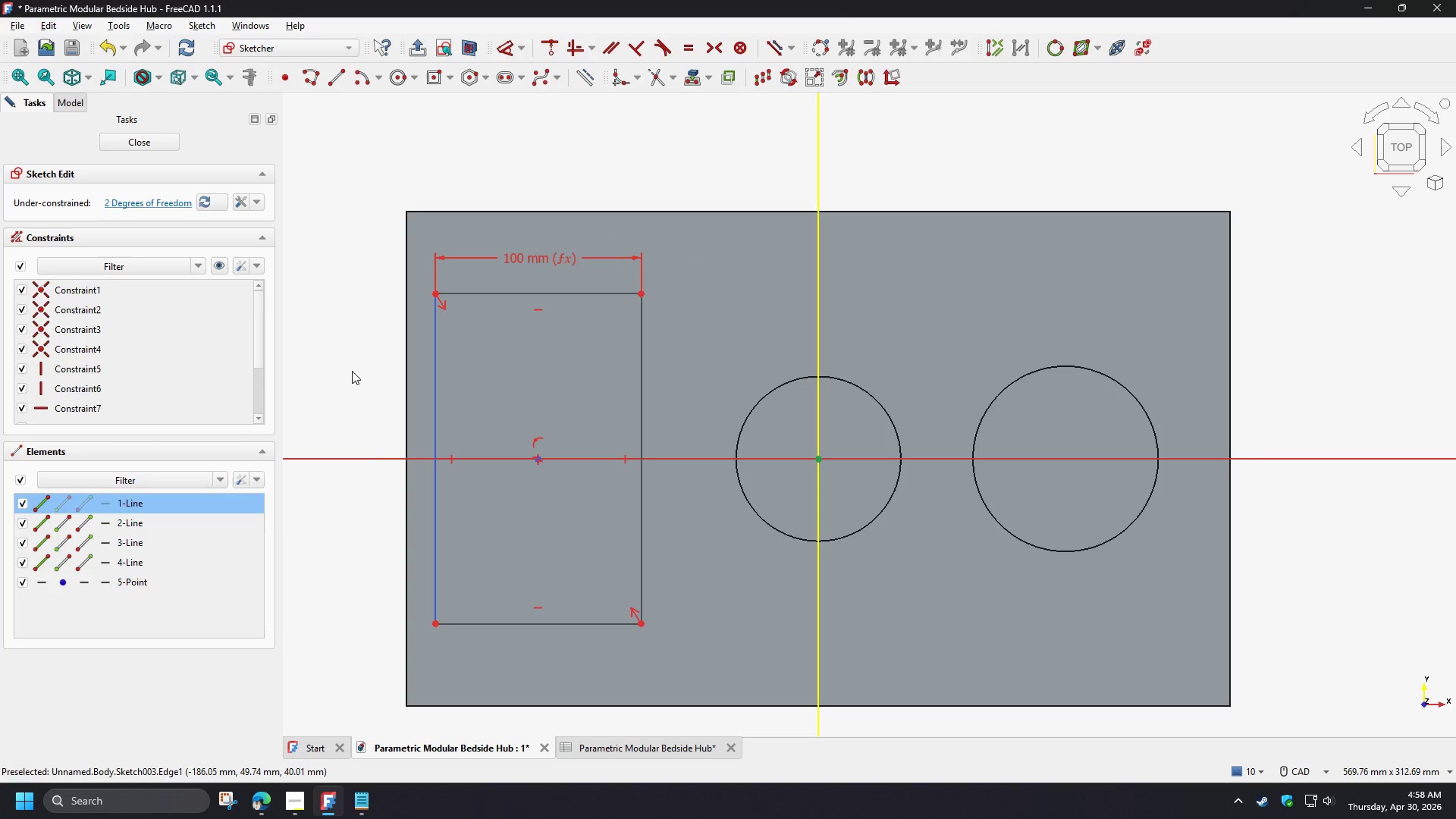 
key(D)
 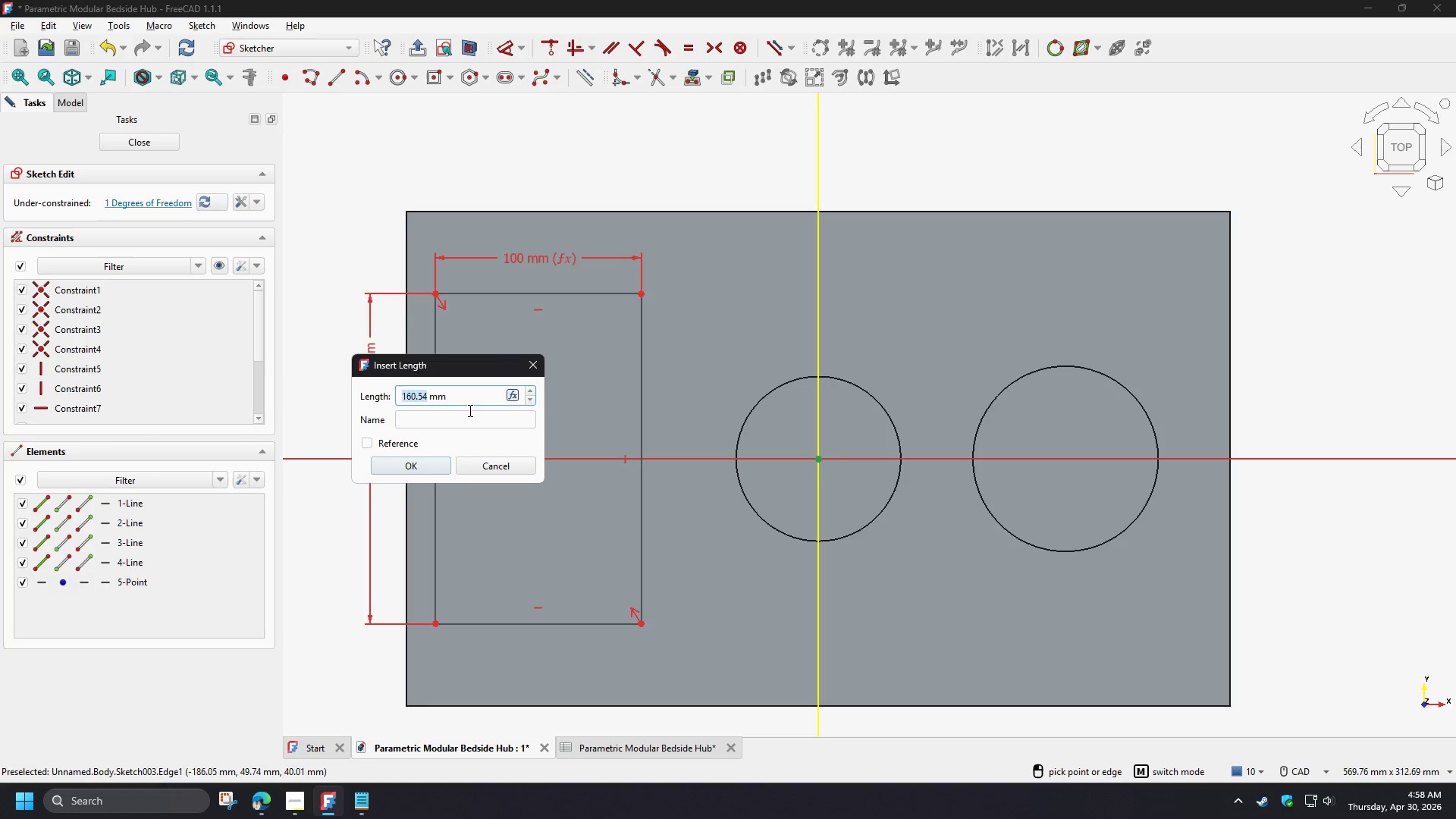 
left_click([511, 395])
 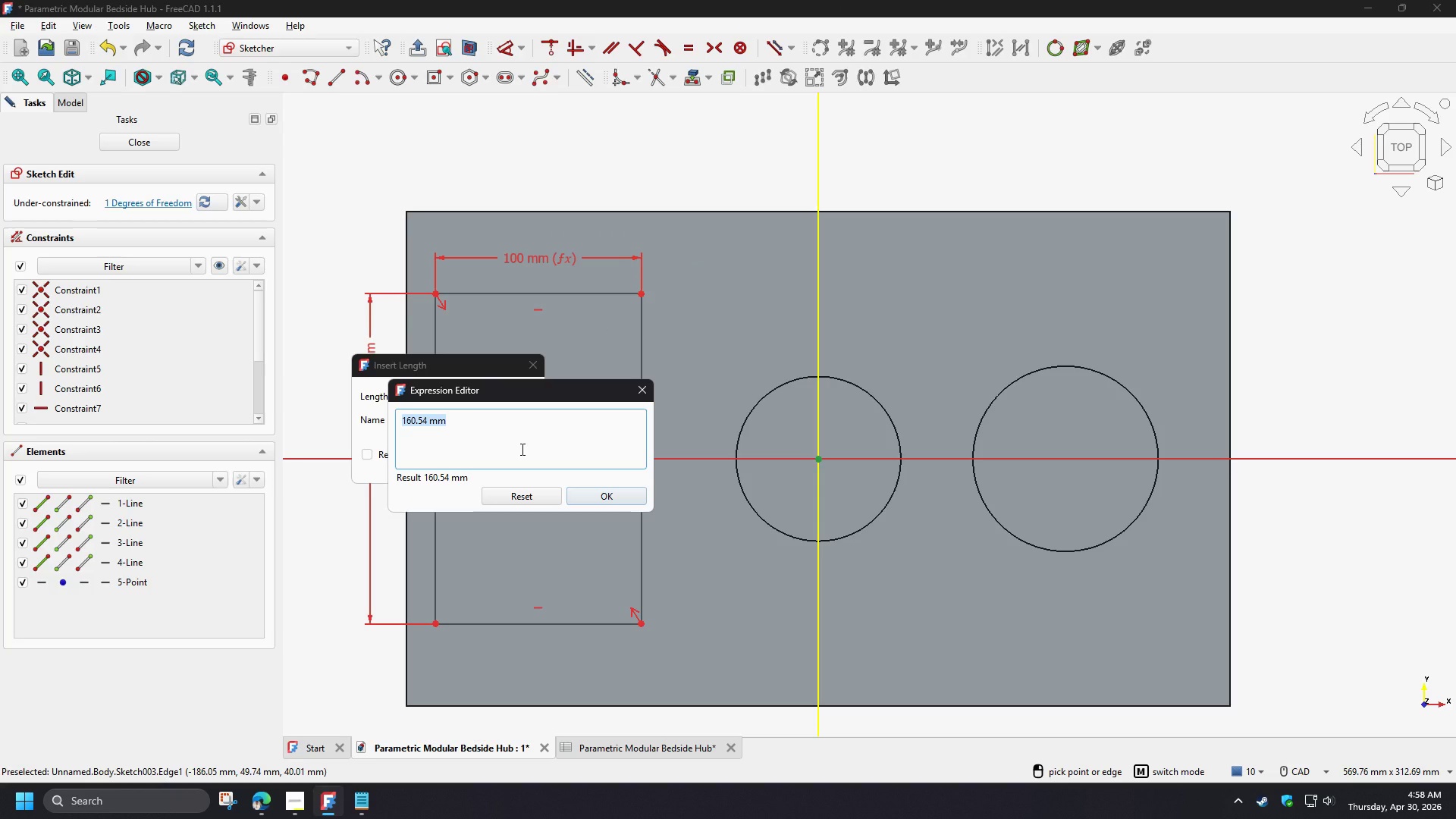 
type(po)
key(Backspace)
type(h)
key(Backspace)
key(Backspace)
type(sp)
 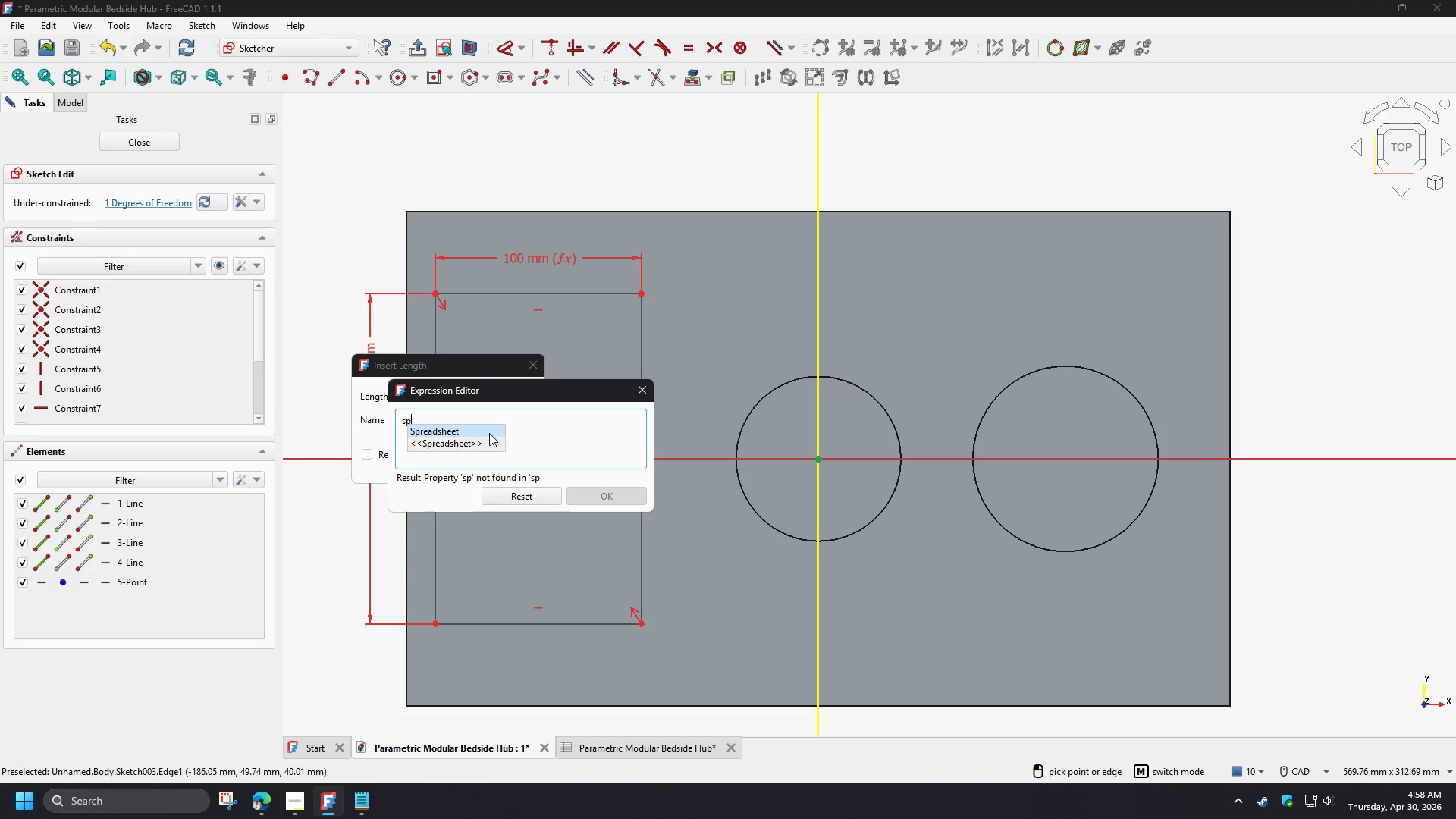 
left_click([485, 435])
 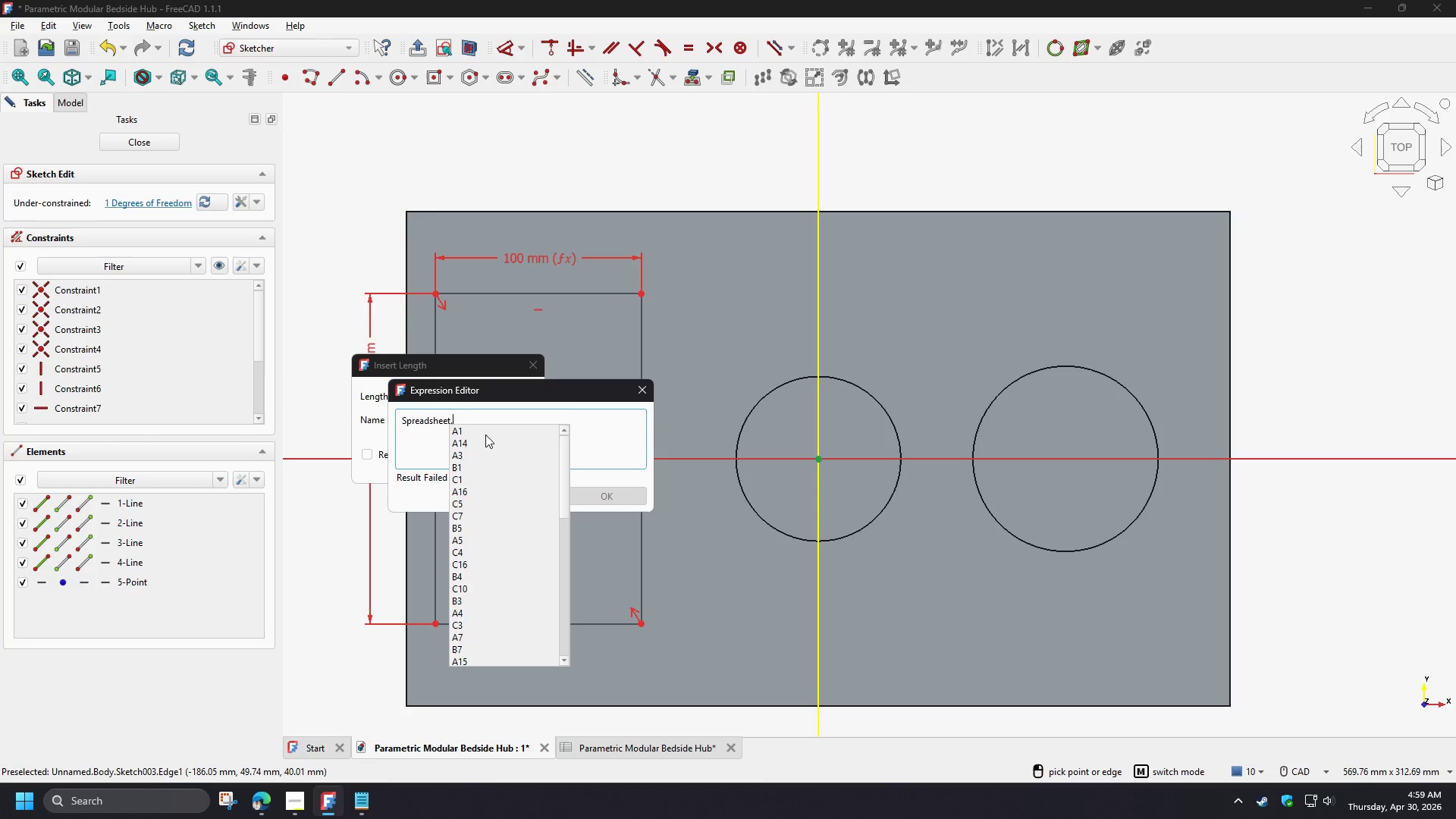 
wait(31.62)
 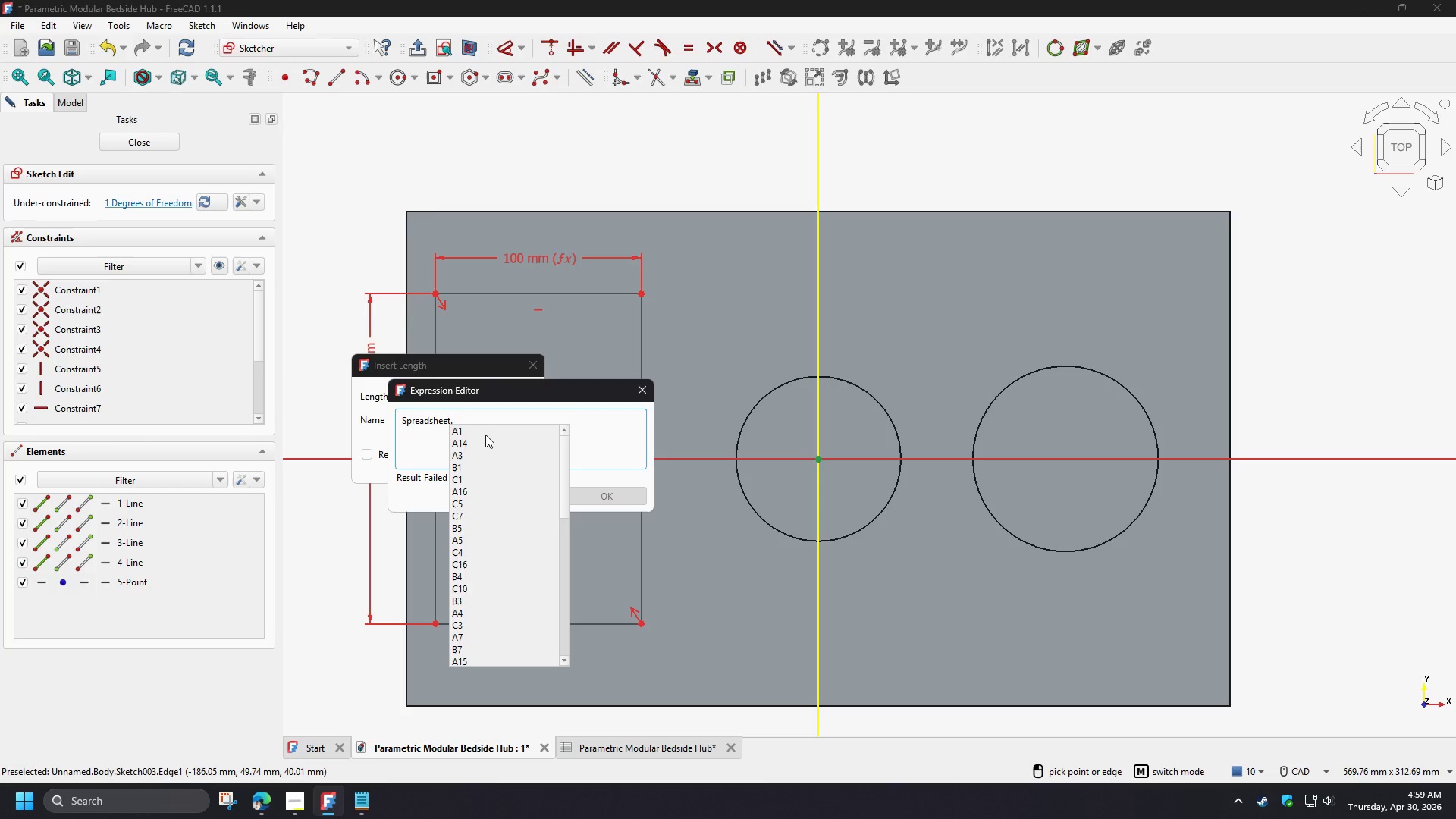 
type(ph)
 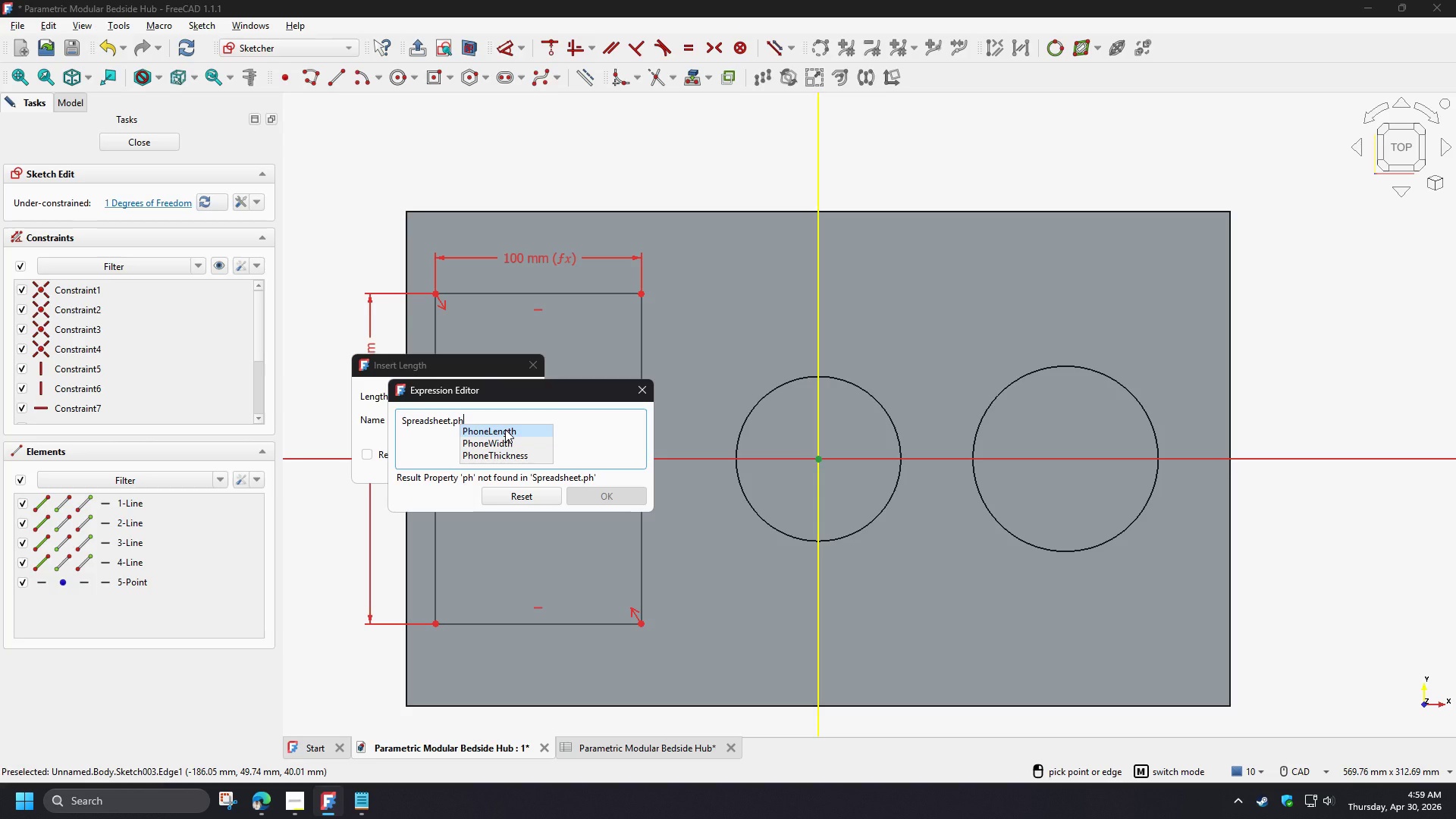 
left_click([505, 429])
 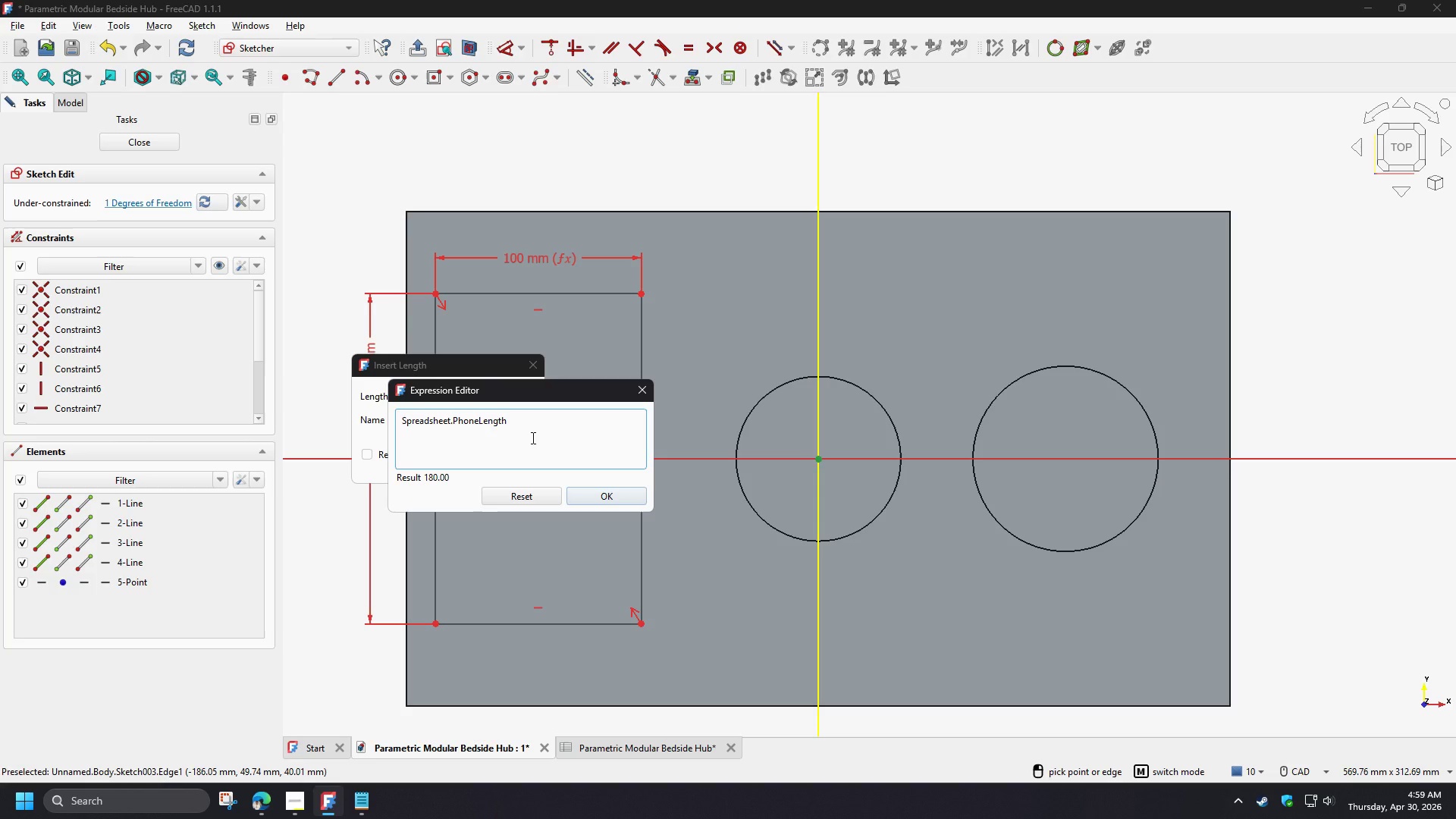 
key(NumpadAdd)
 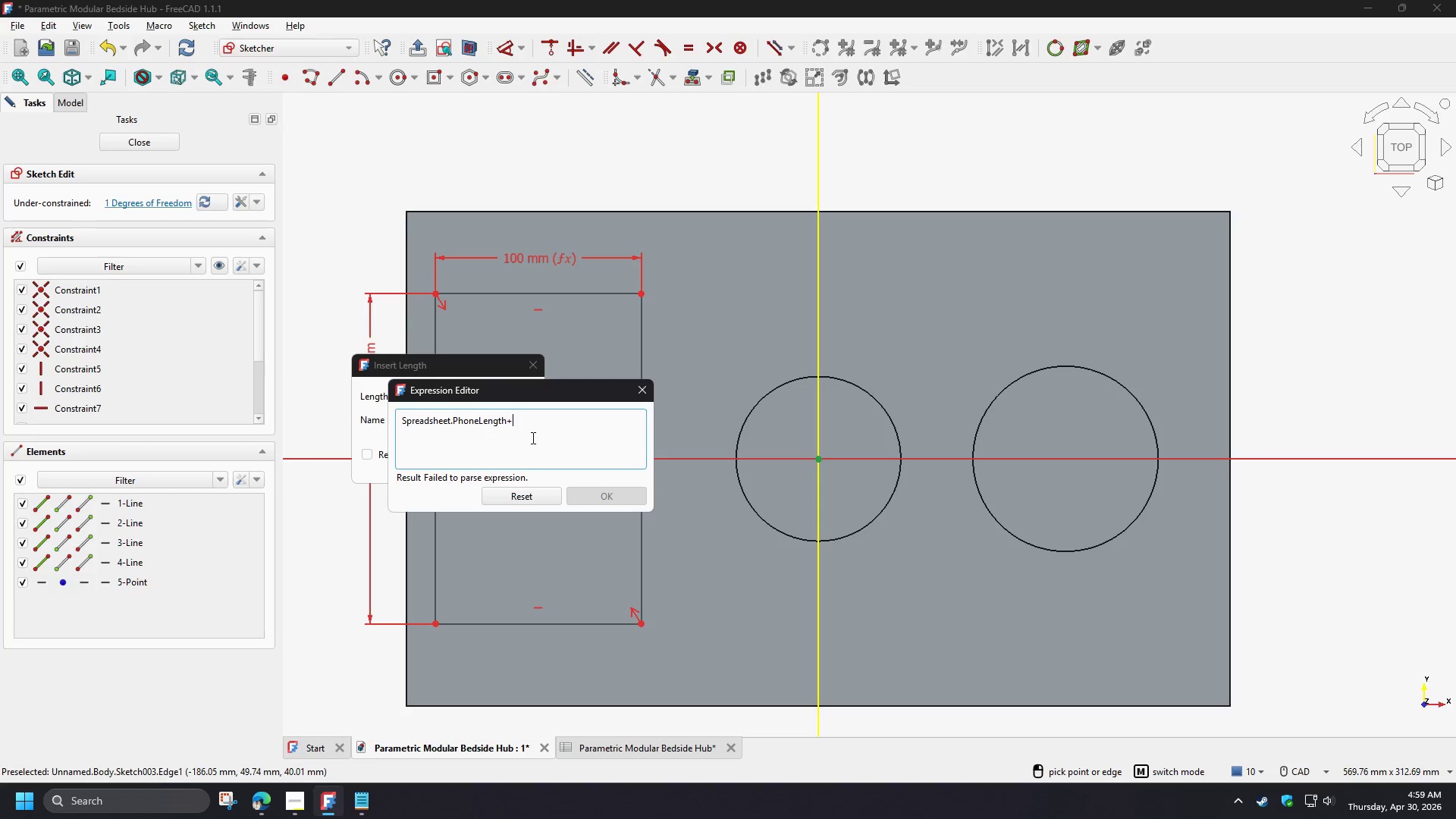 
key(Numpad4)
 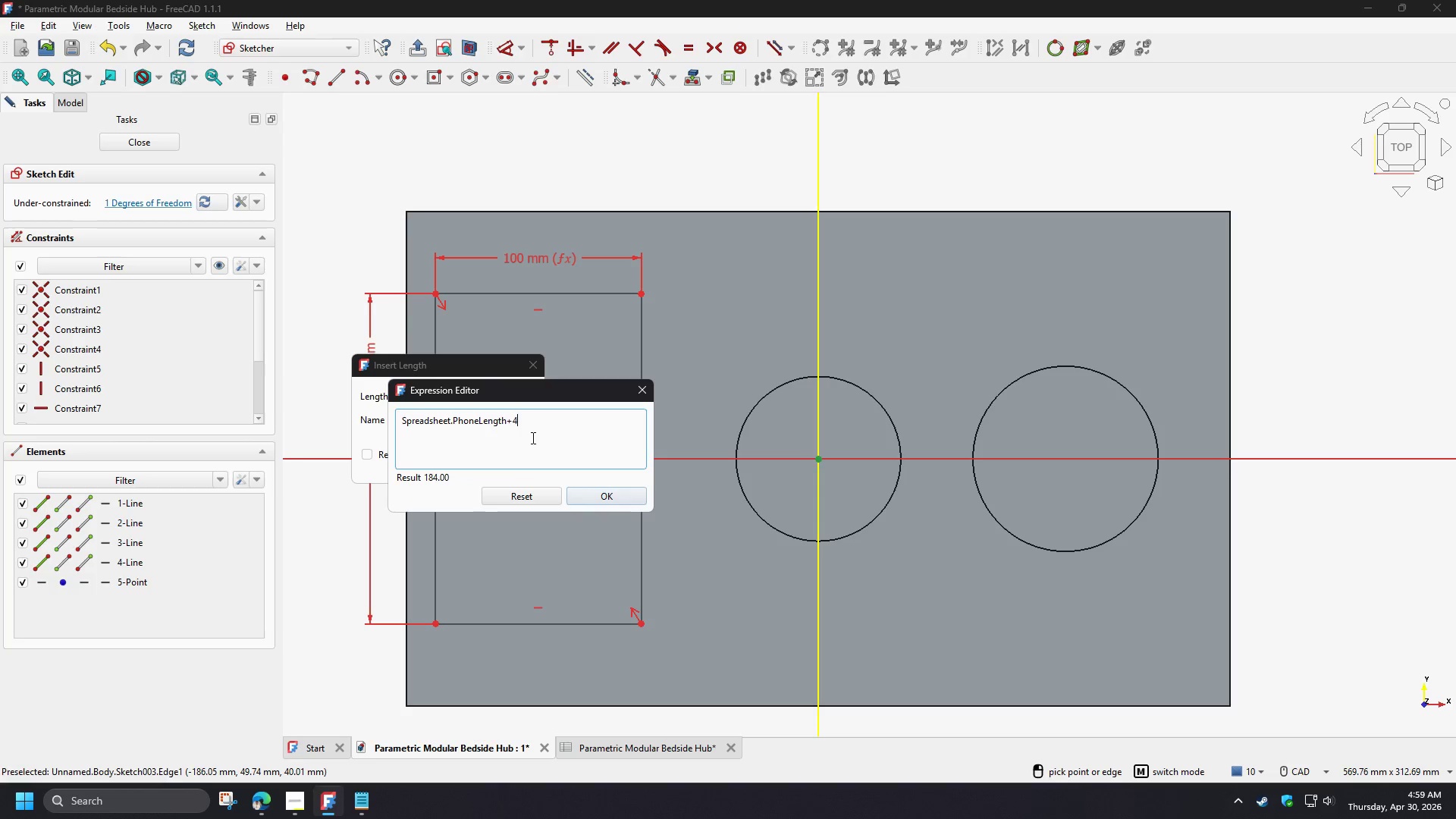 
key(Numpad0)
 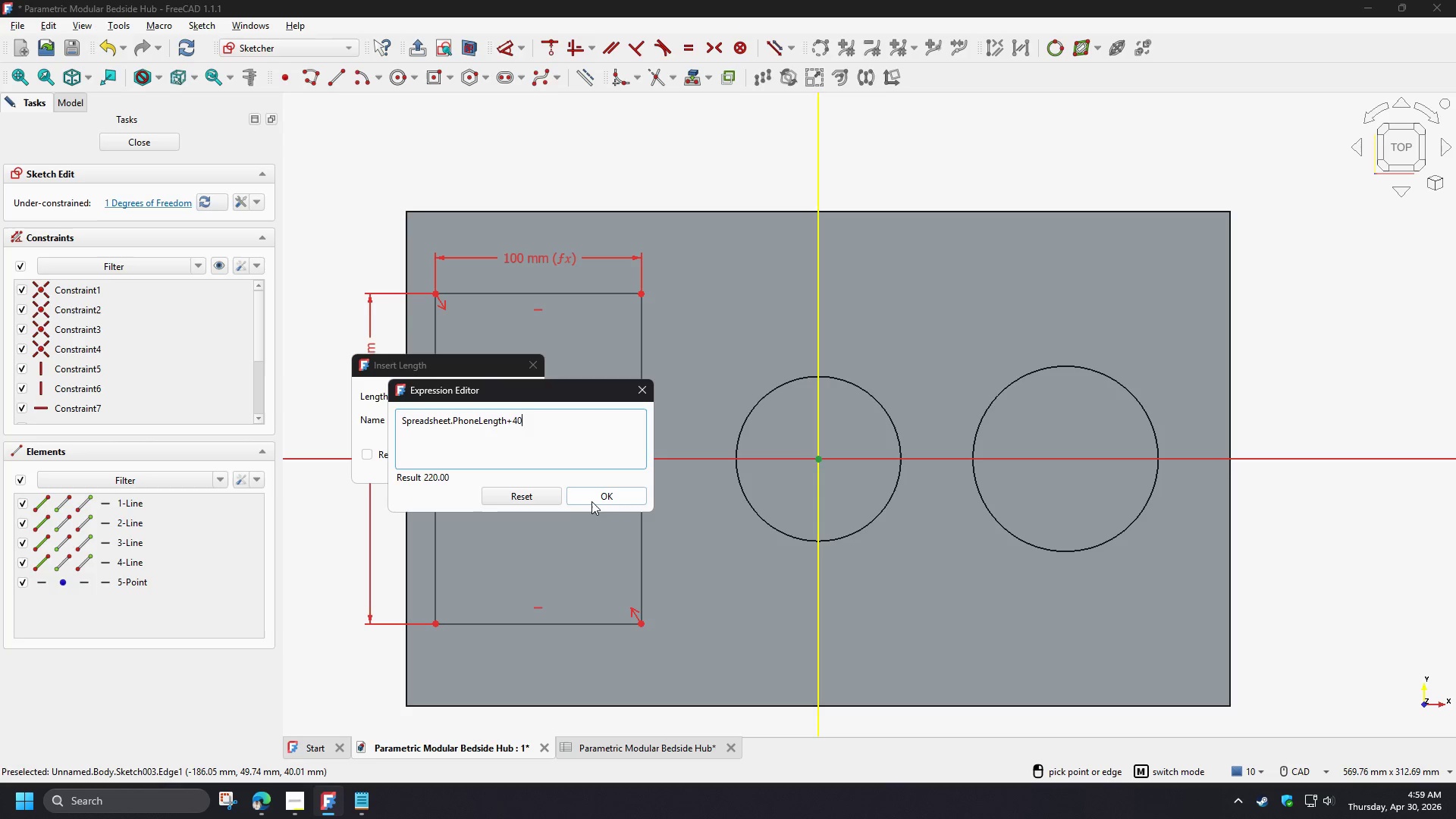 
left_click([598, 492])
 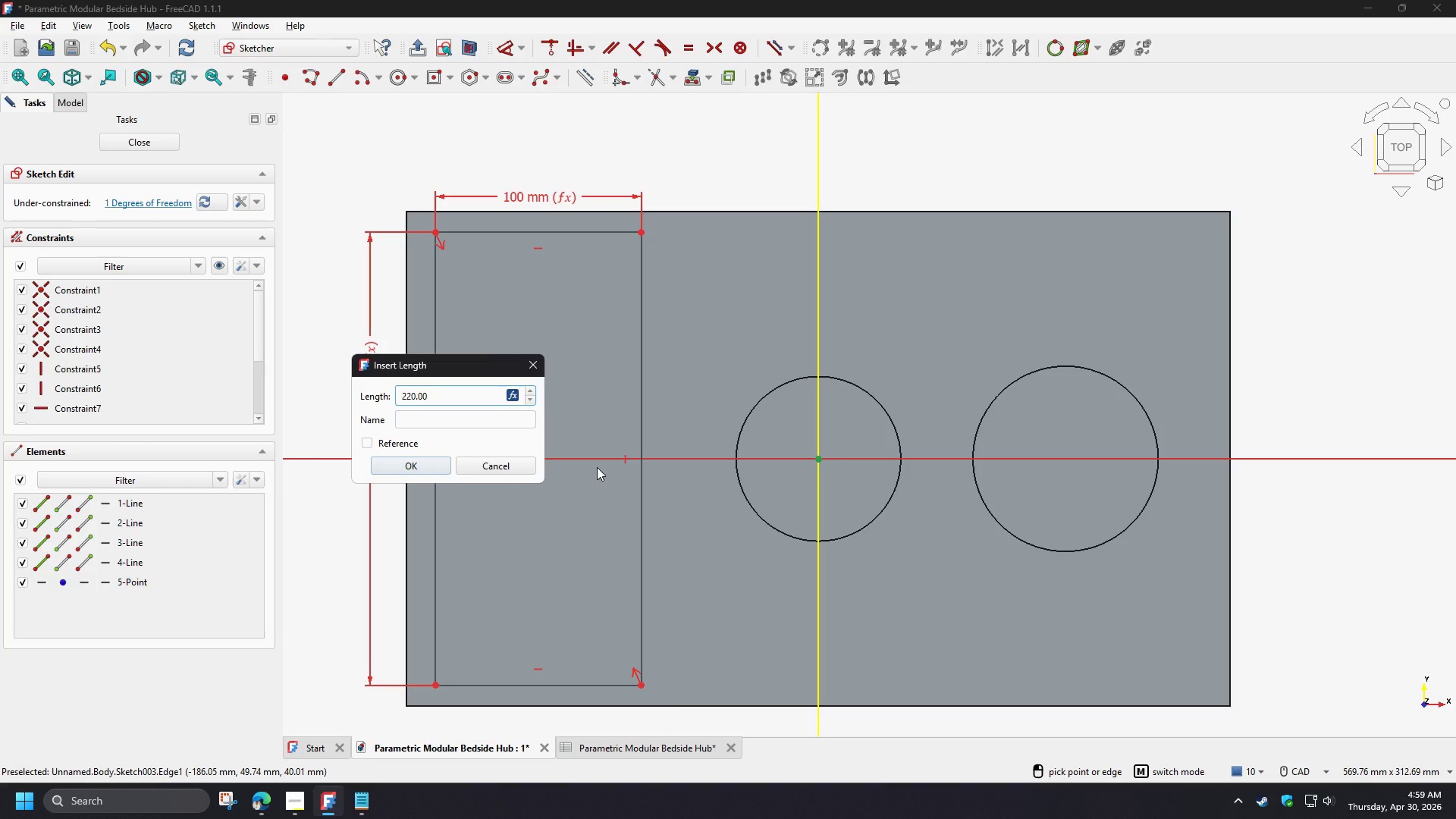 
left_click([510, 396])
 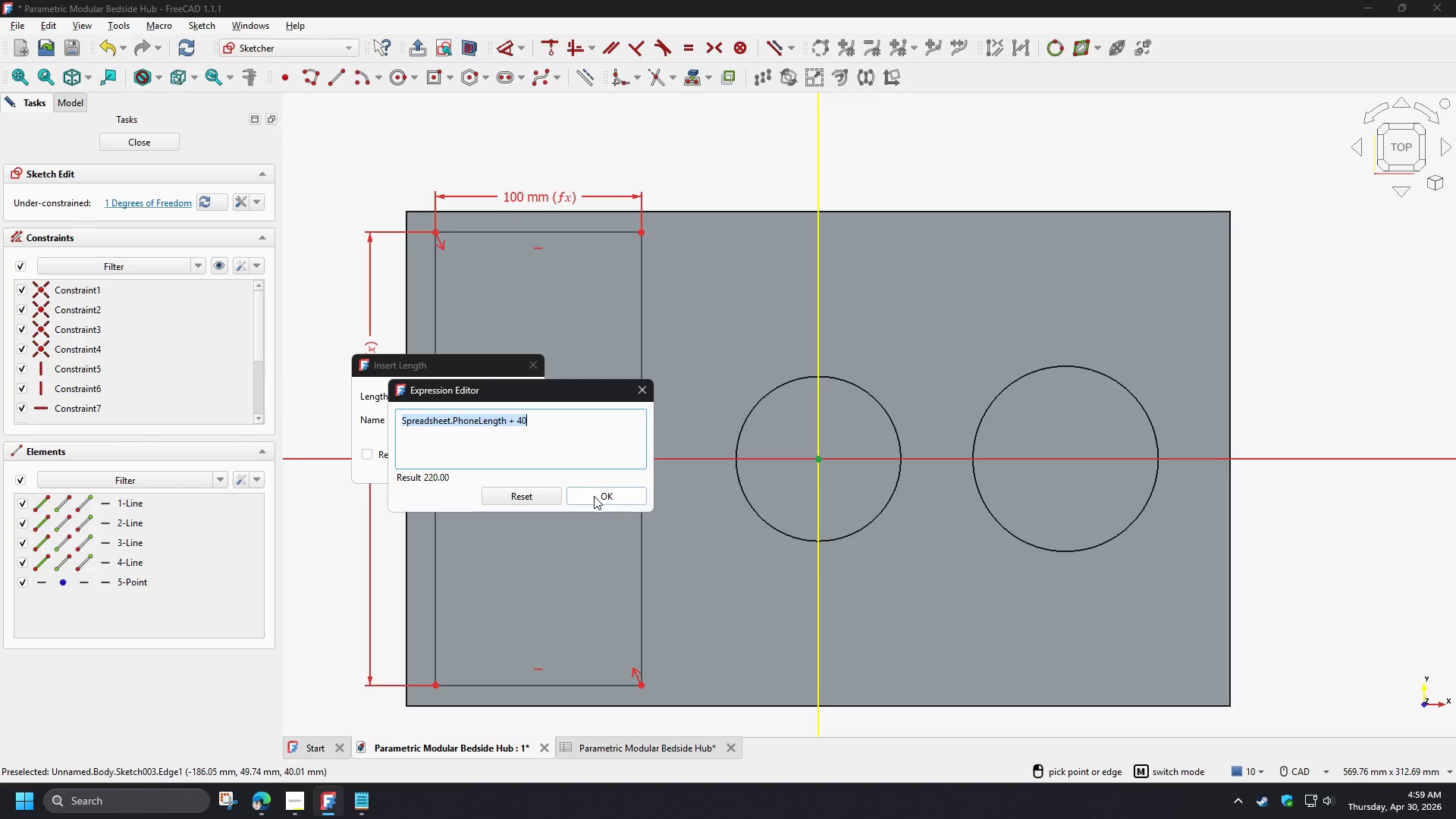 
wait(37.09)
 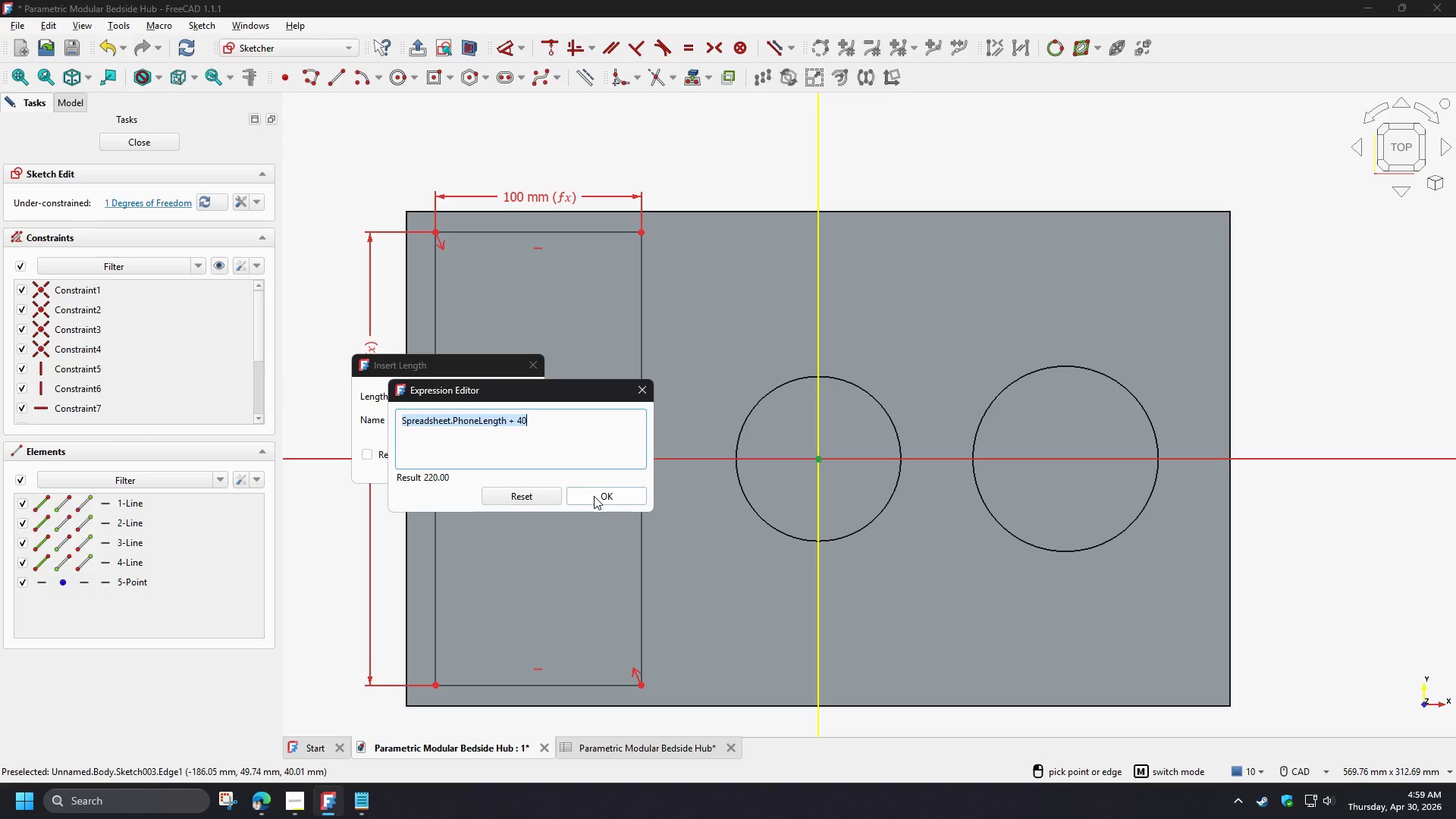 
left_click([544, 422])
 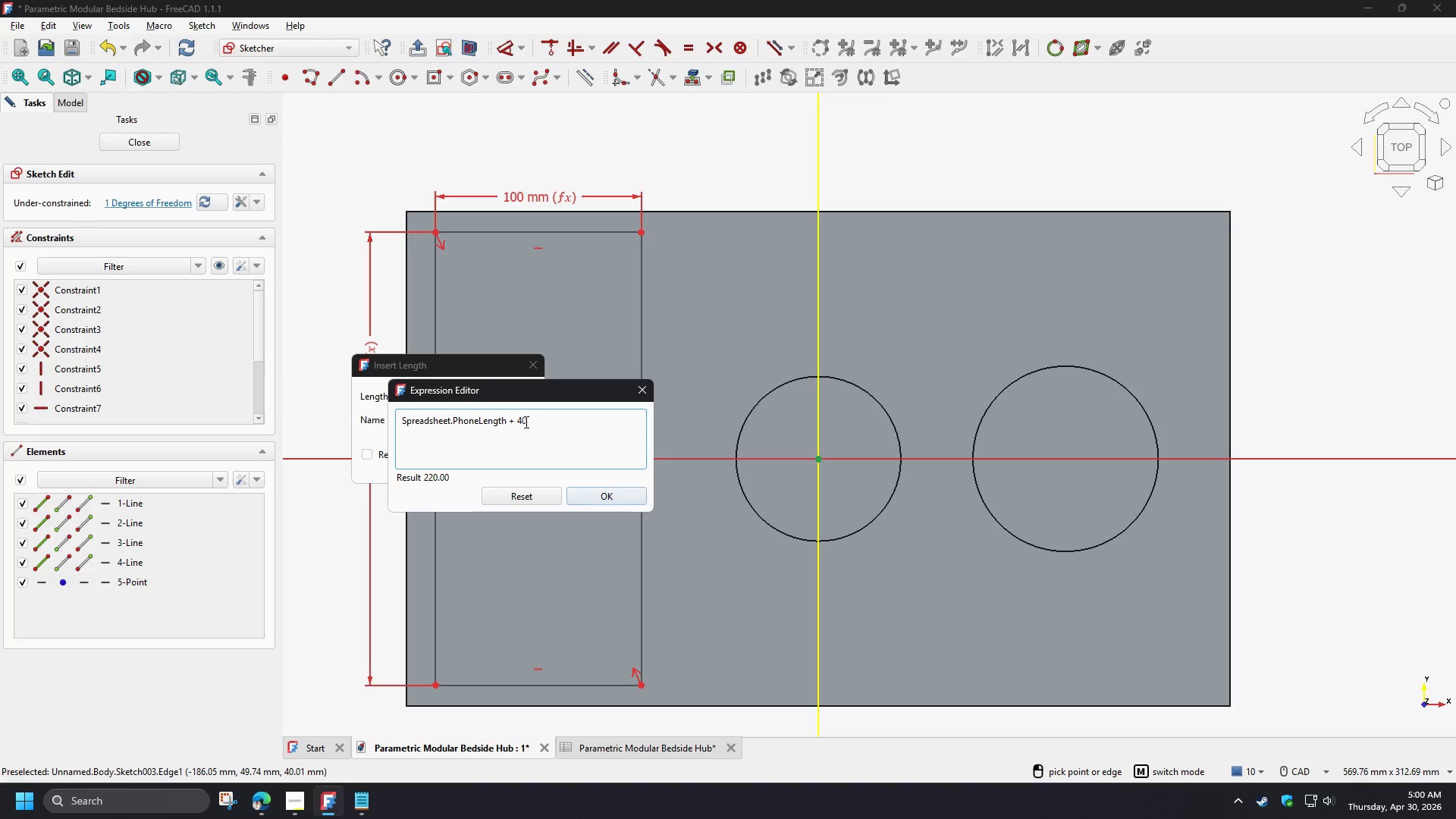 
left_click([521, 420])
 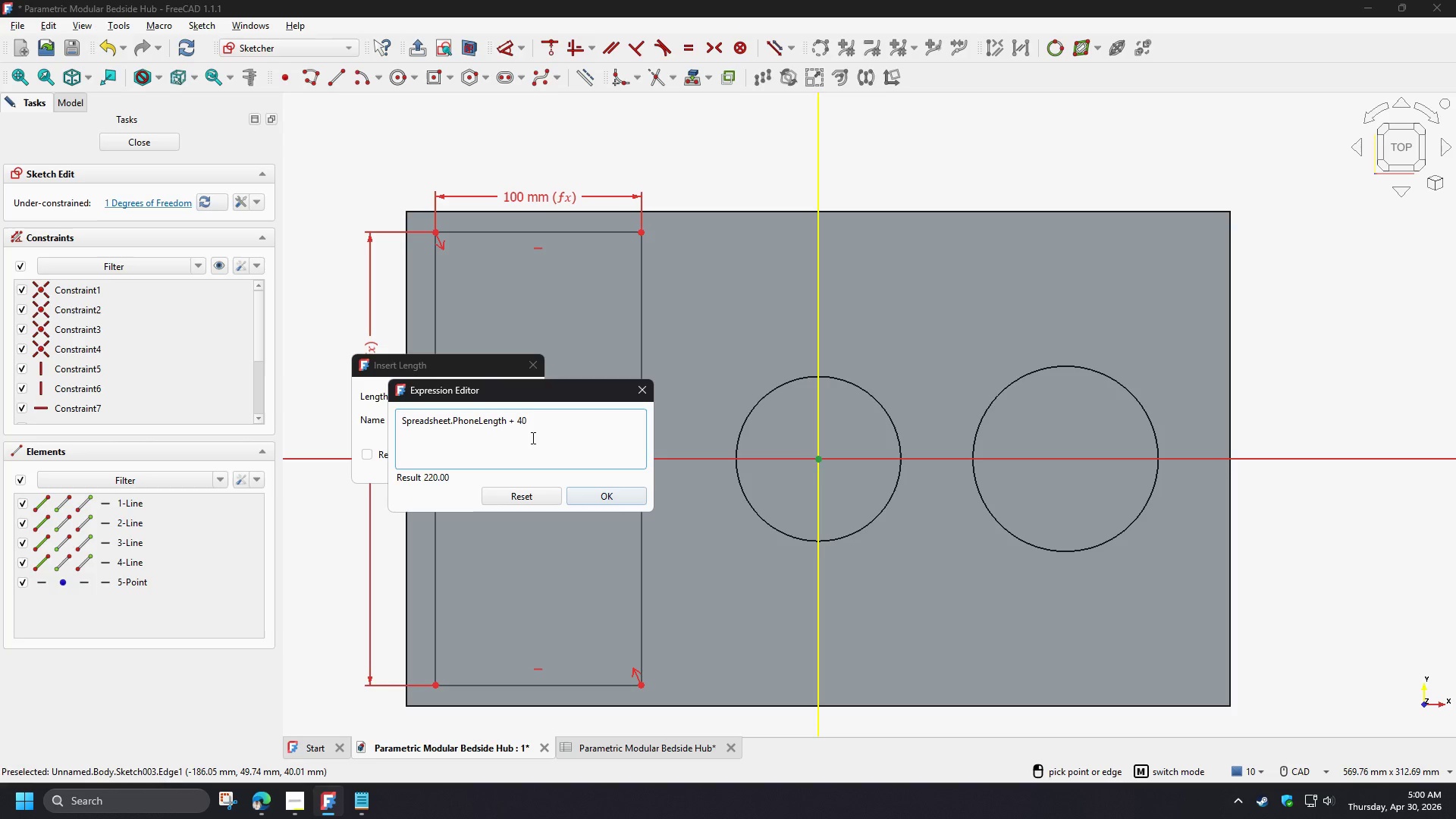 
key(Backspace)
 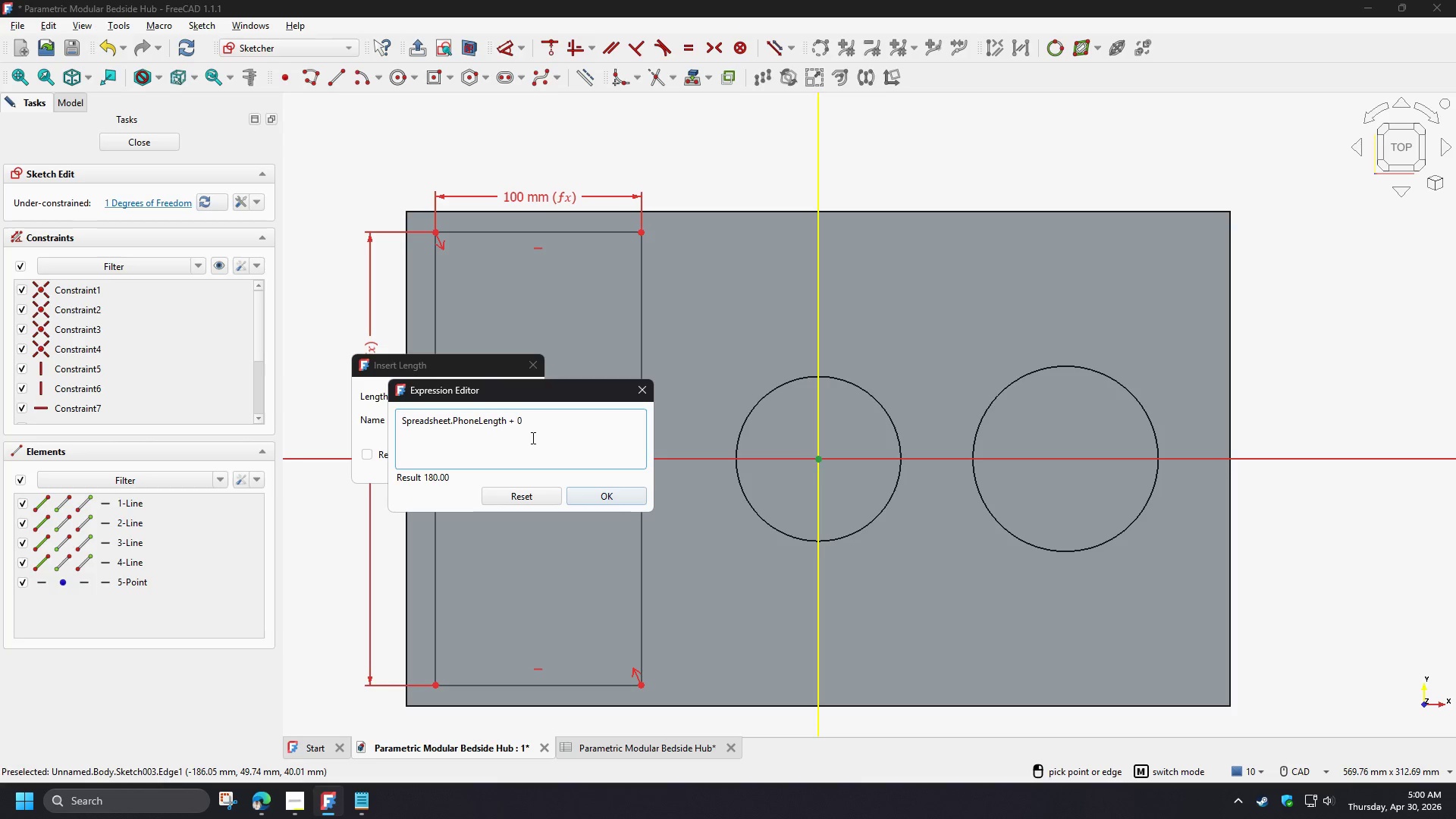 
key(Numpad3)
 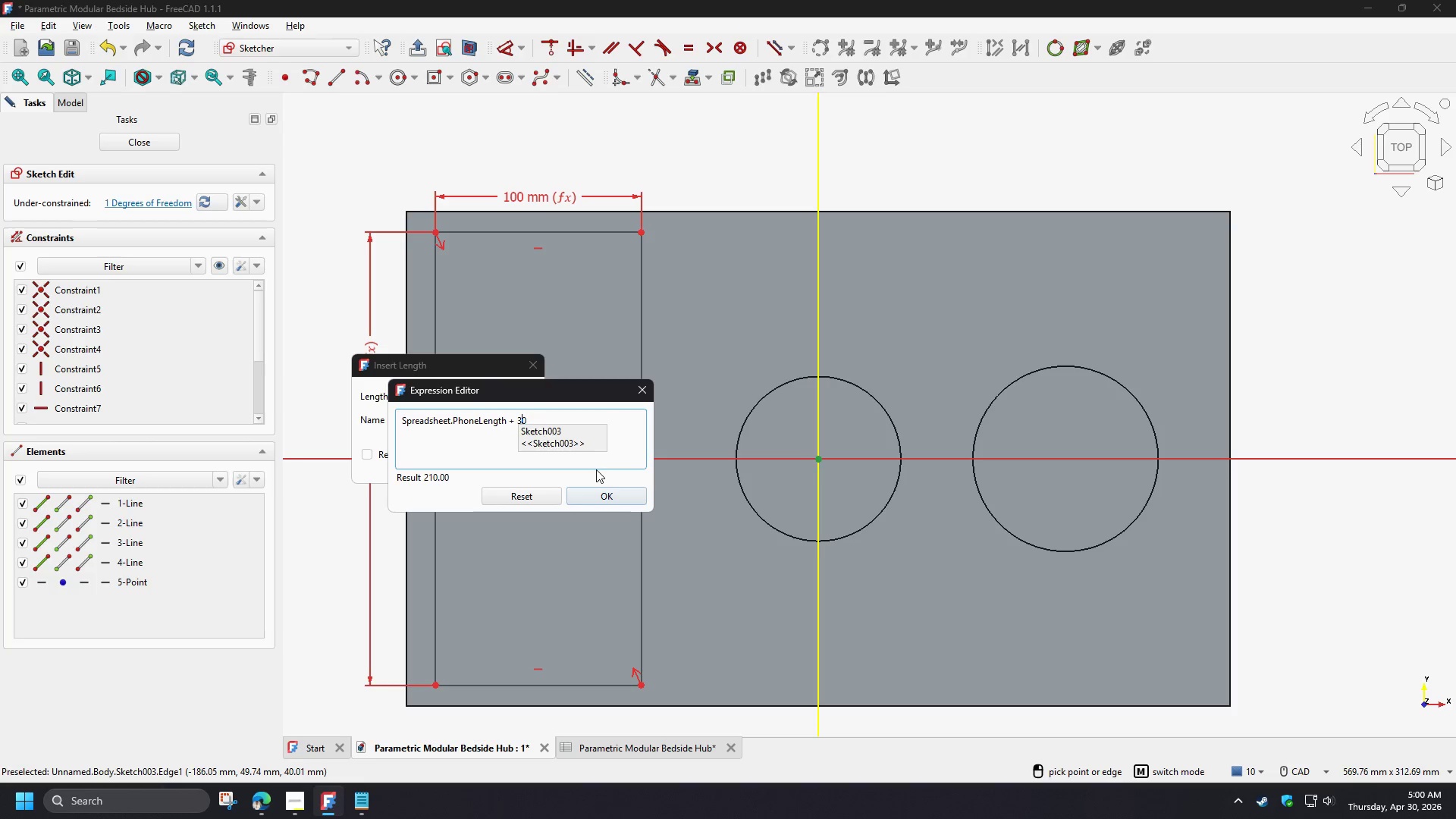 
left_click([594, 463])
 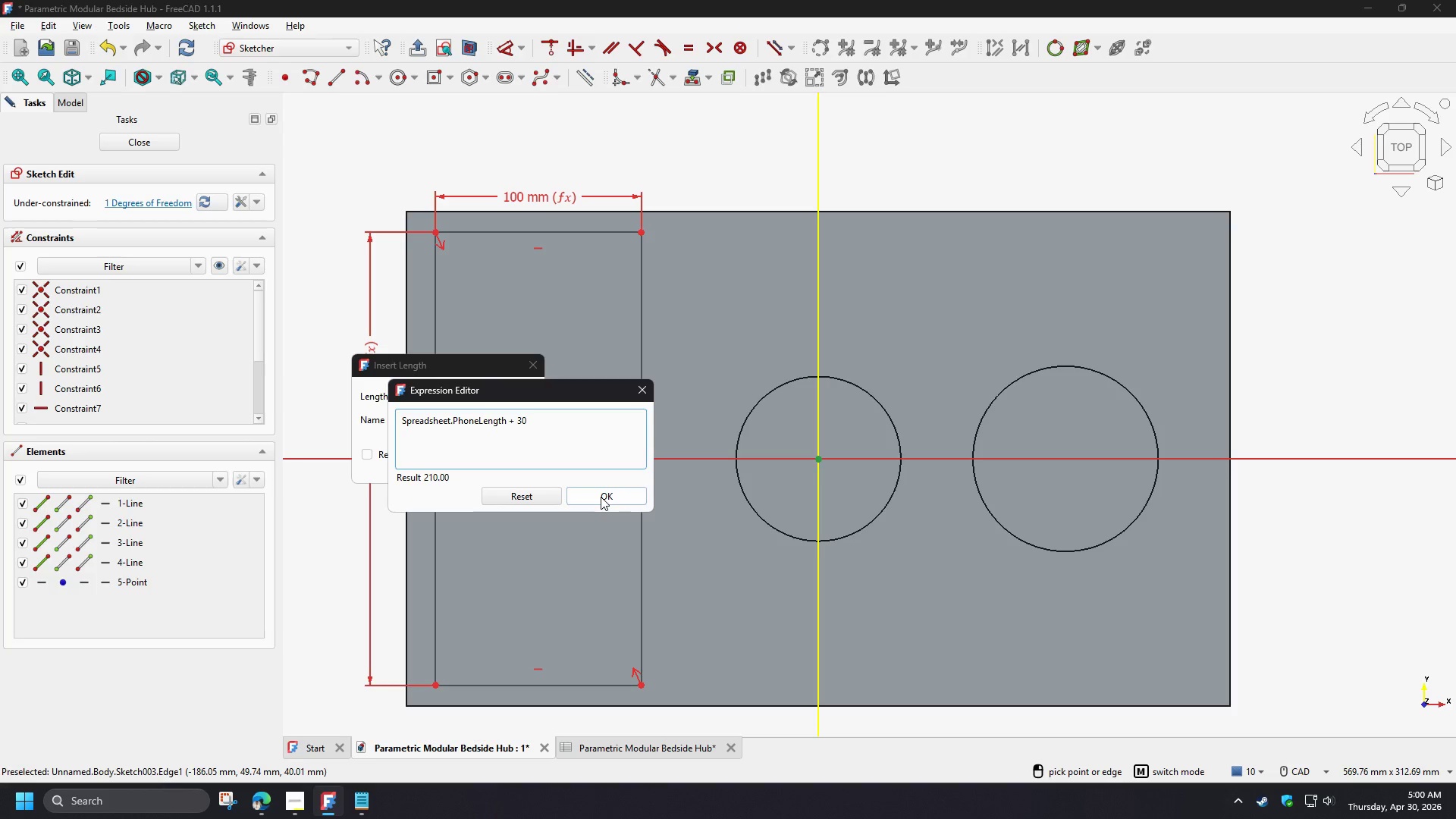 
left_click([601, 497])
 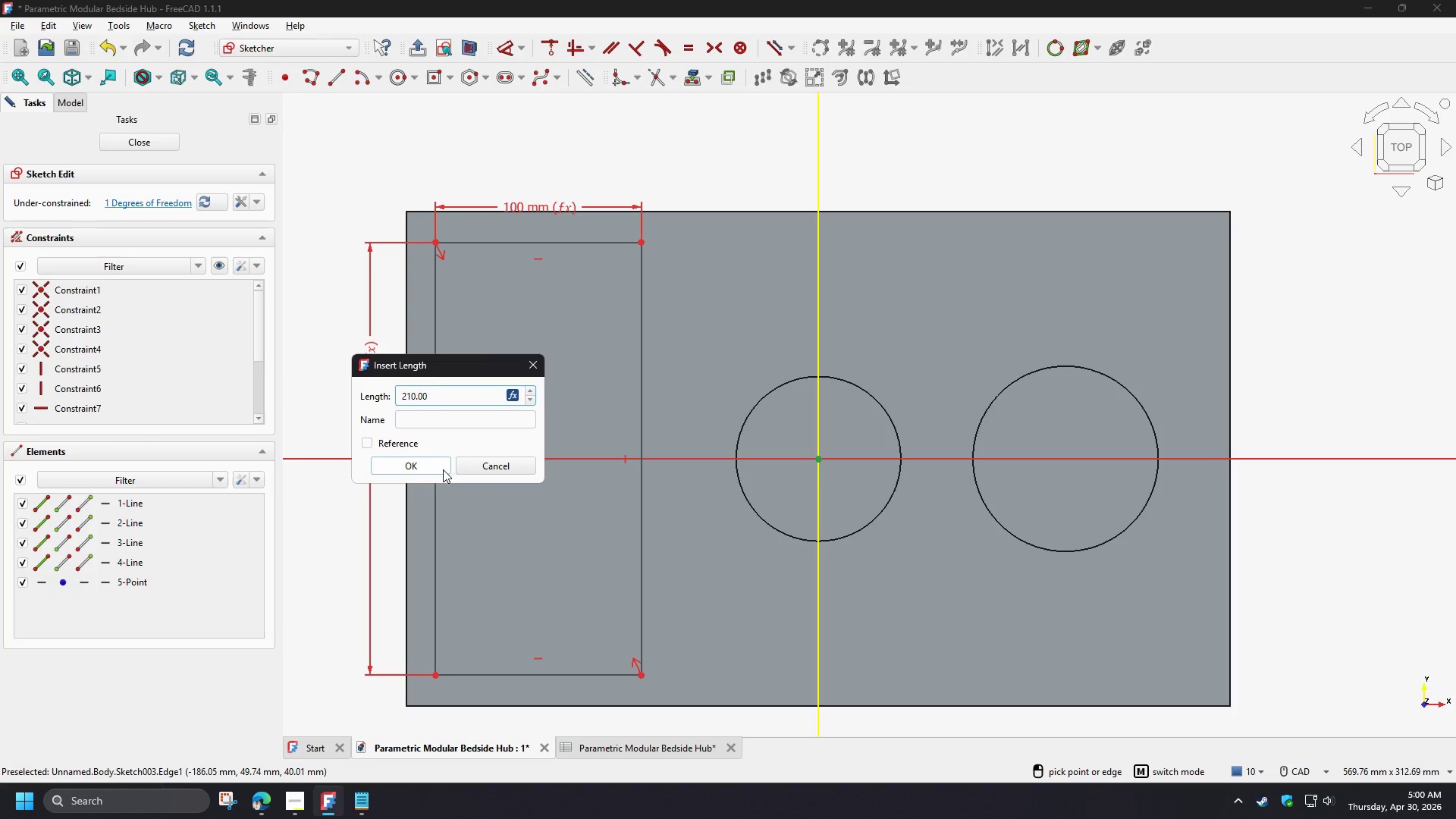 
left_click([435, 466])
 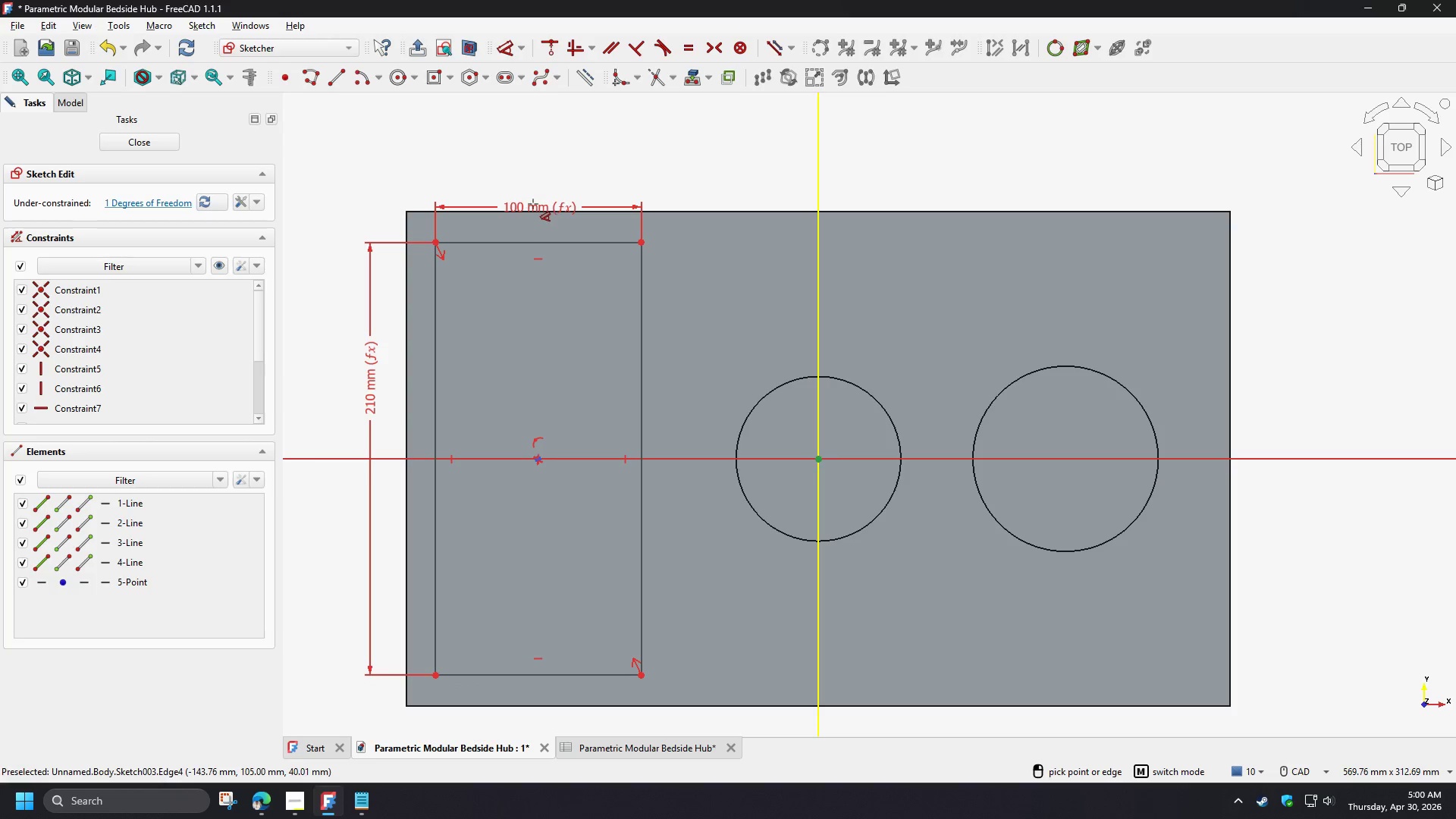 
right_click([535, 180])
 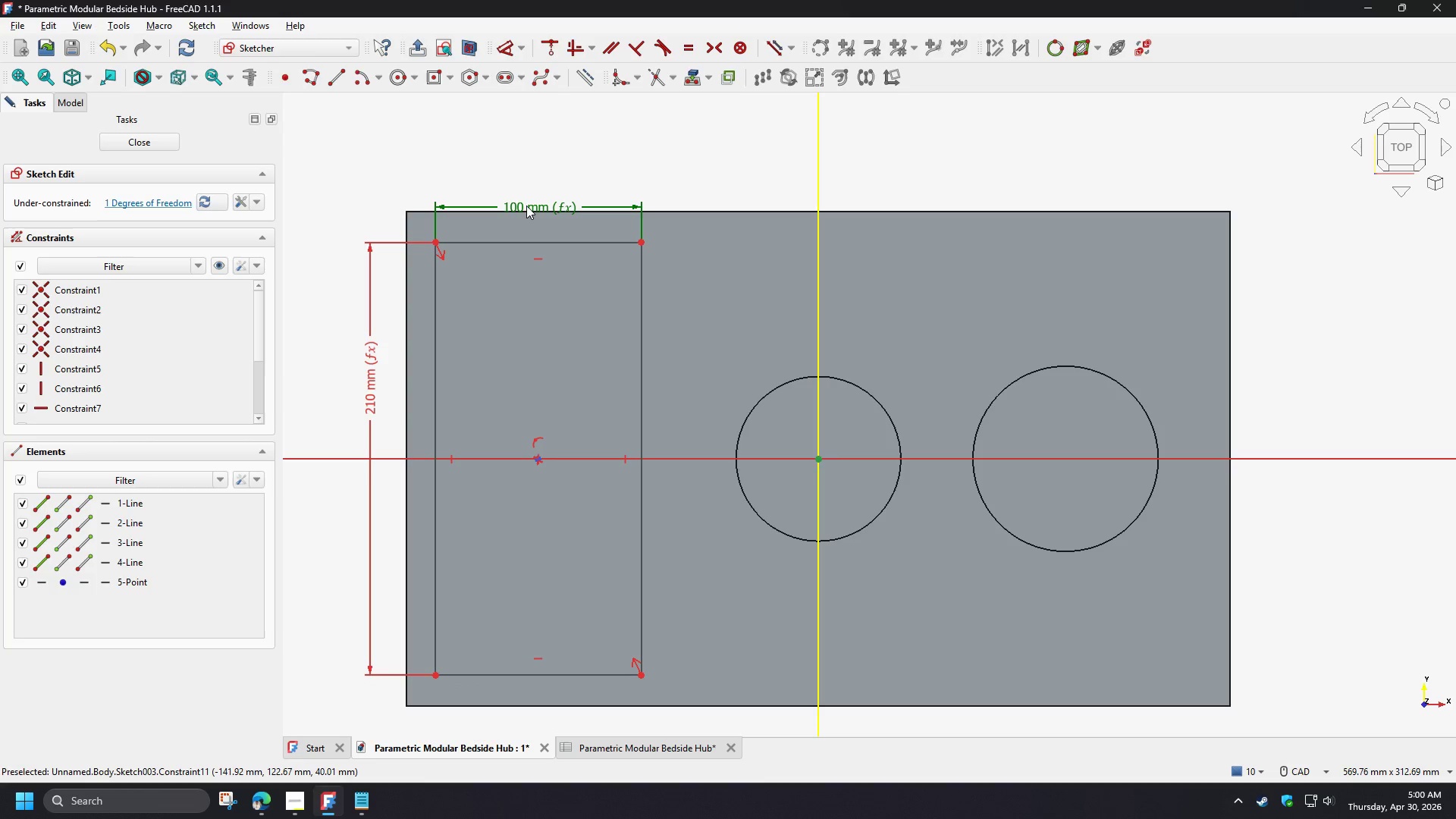 
left_click_drag(start_coordinate=[526, 206], to_coordinate=[525, 184])
 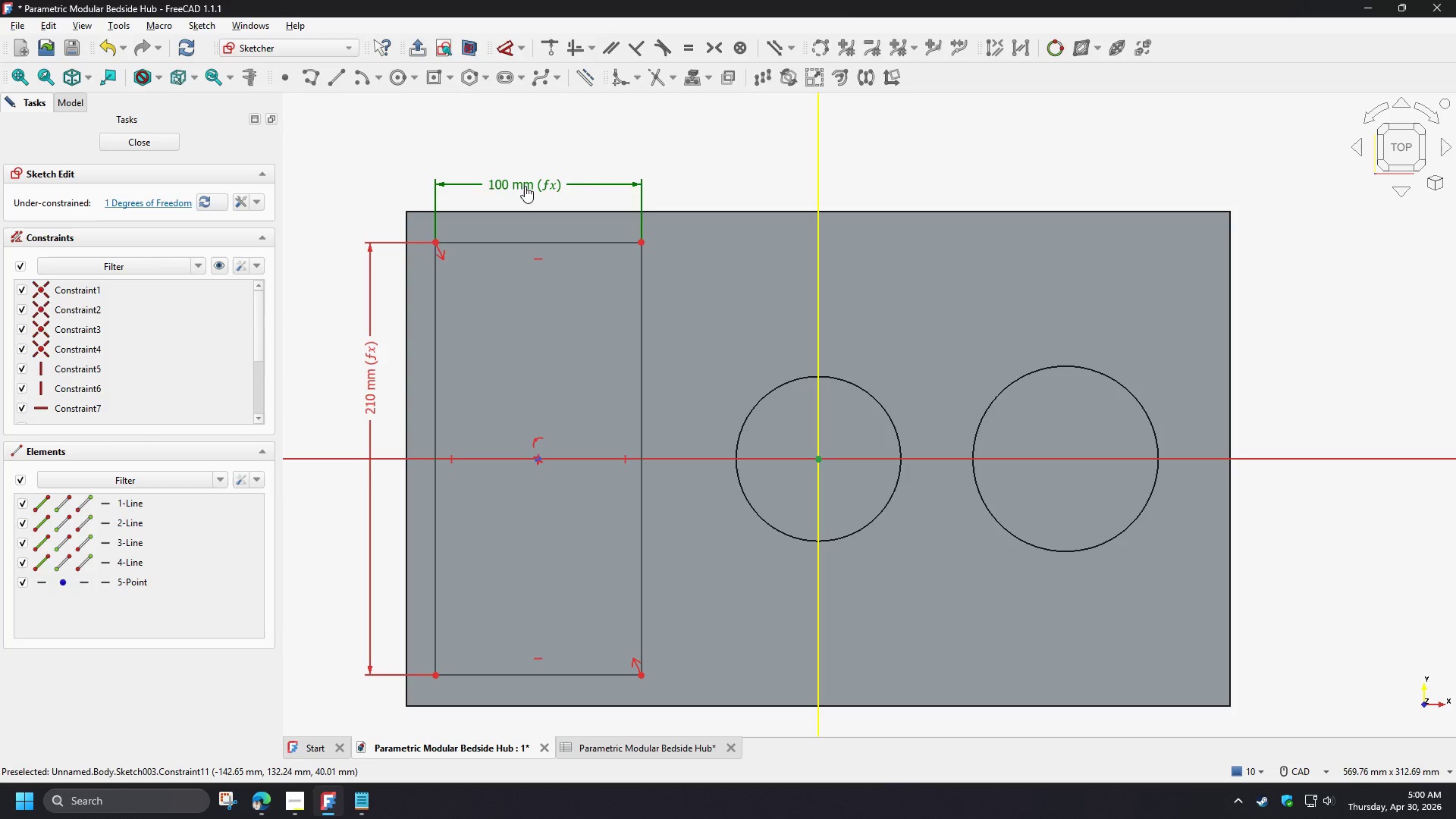 
double_click([525, 186])
 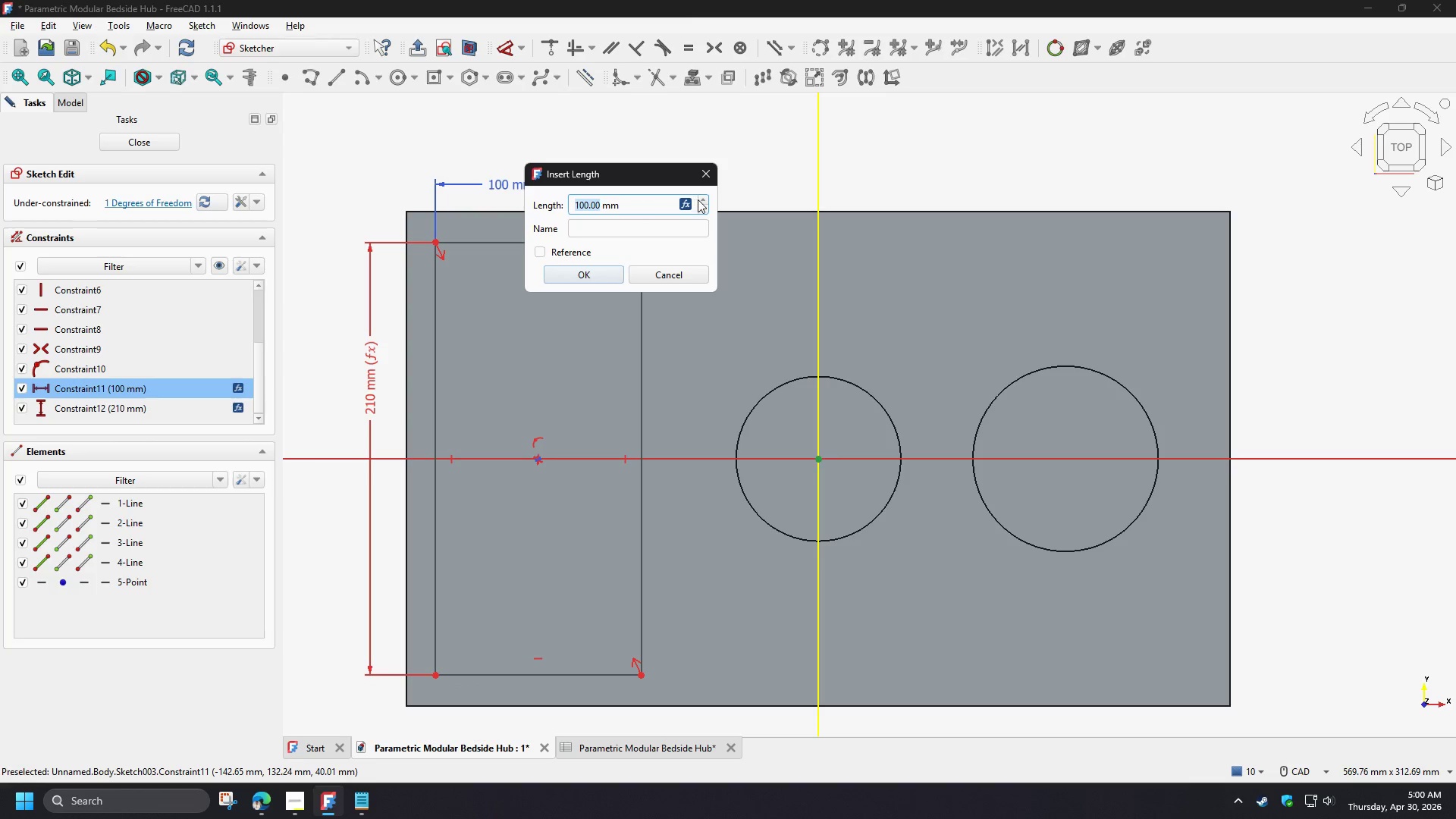 
left_click([686, 201])
 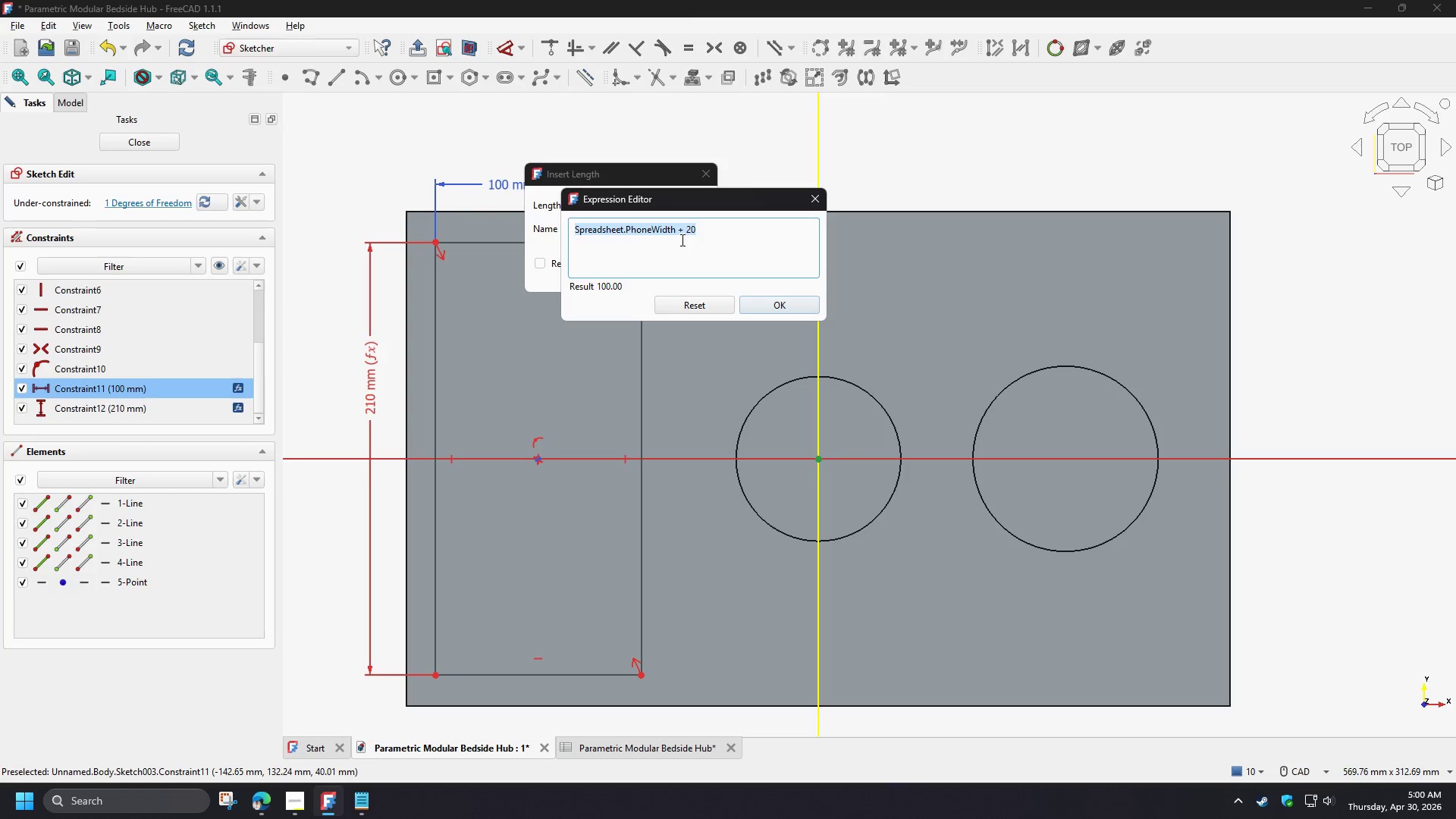 
left_click([688, 235])
 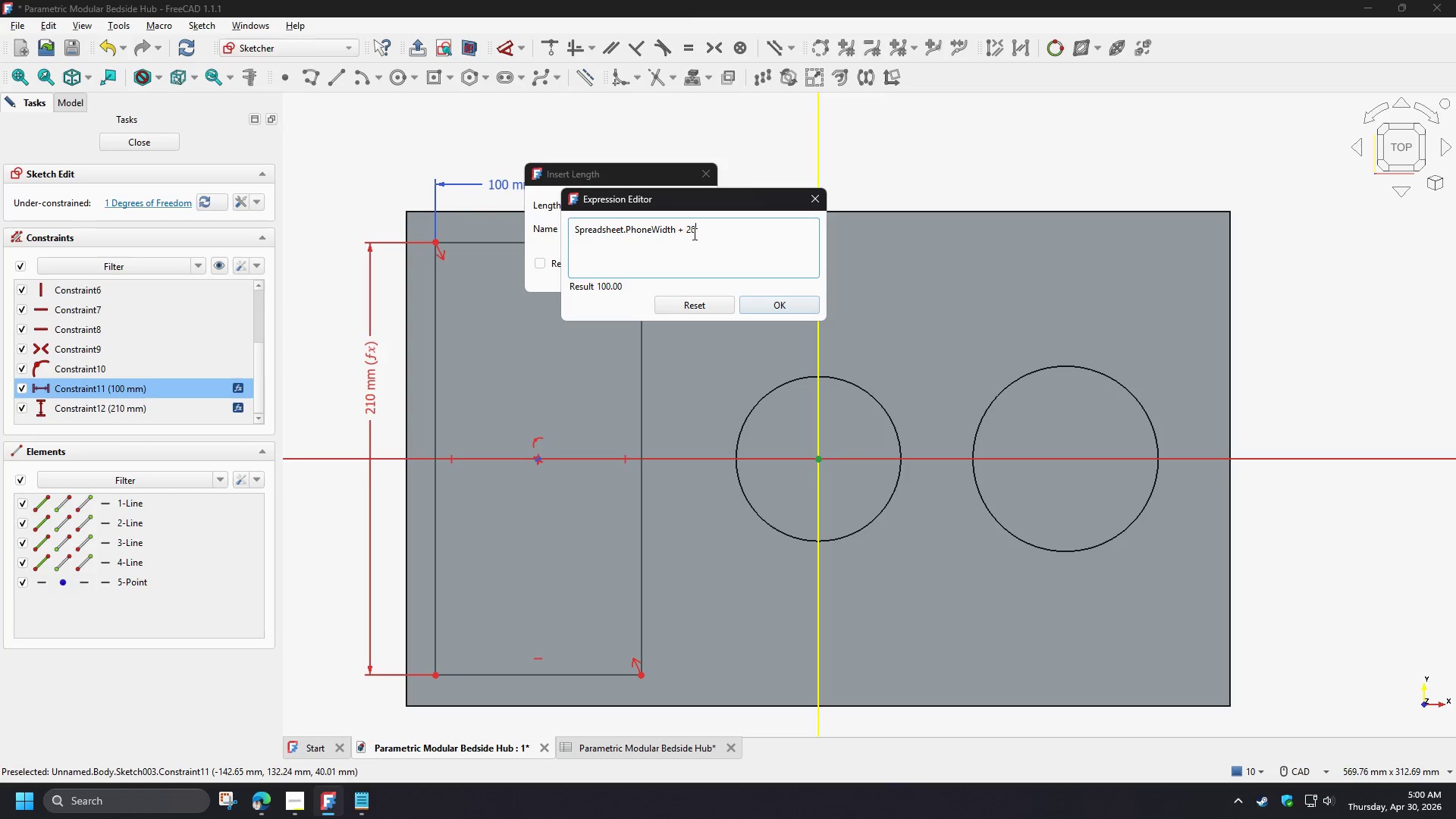 
left_click([693, 233])
 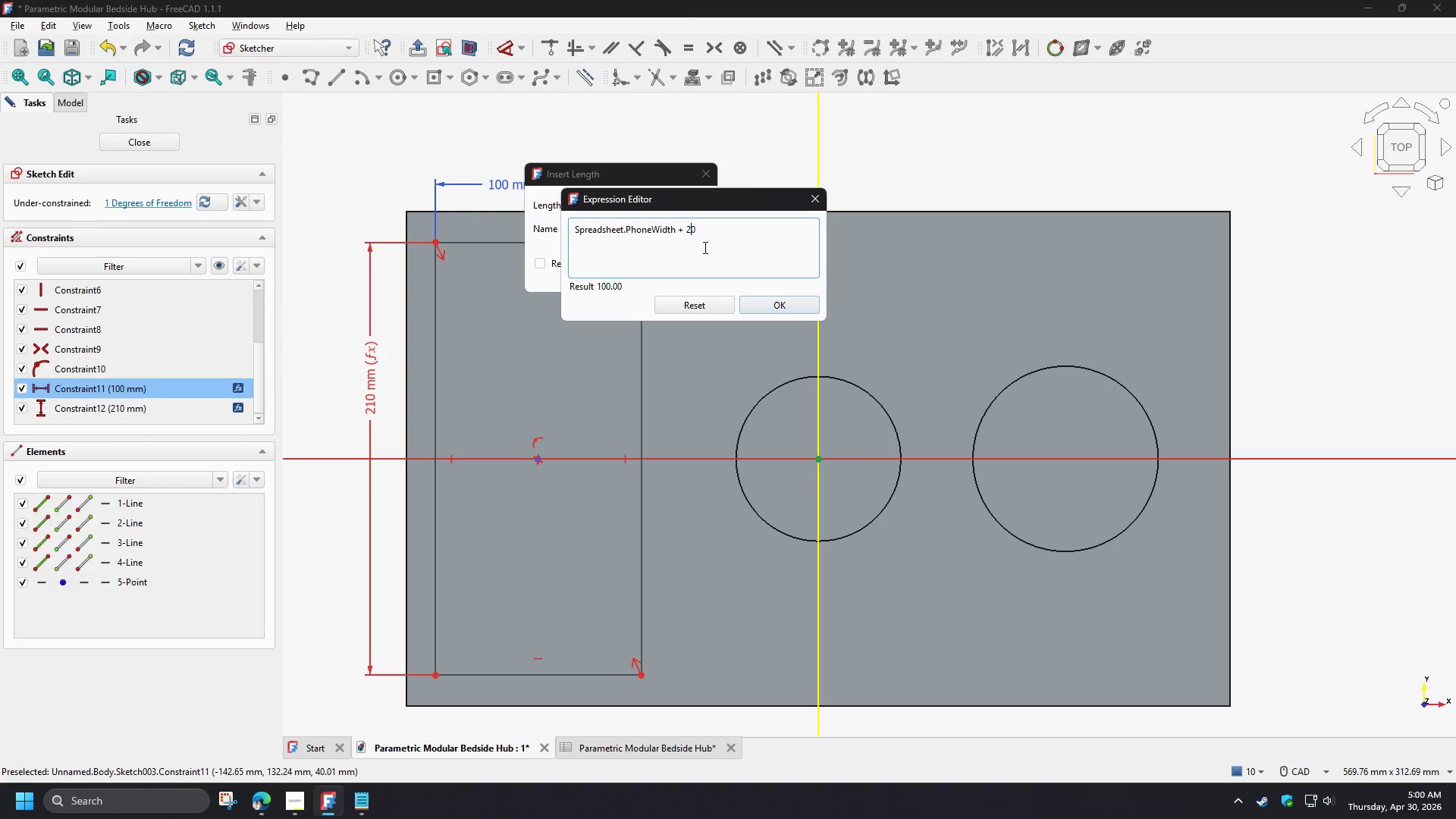 
key(Backspace)
 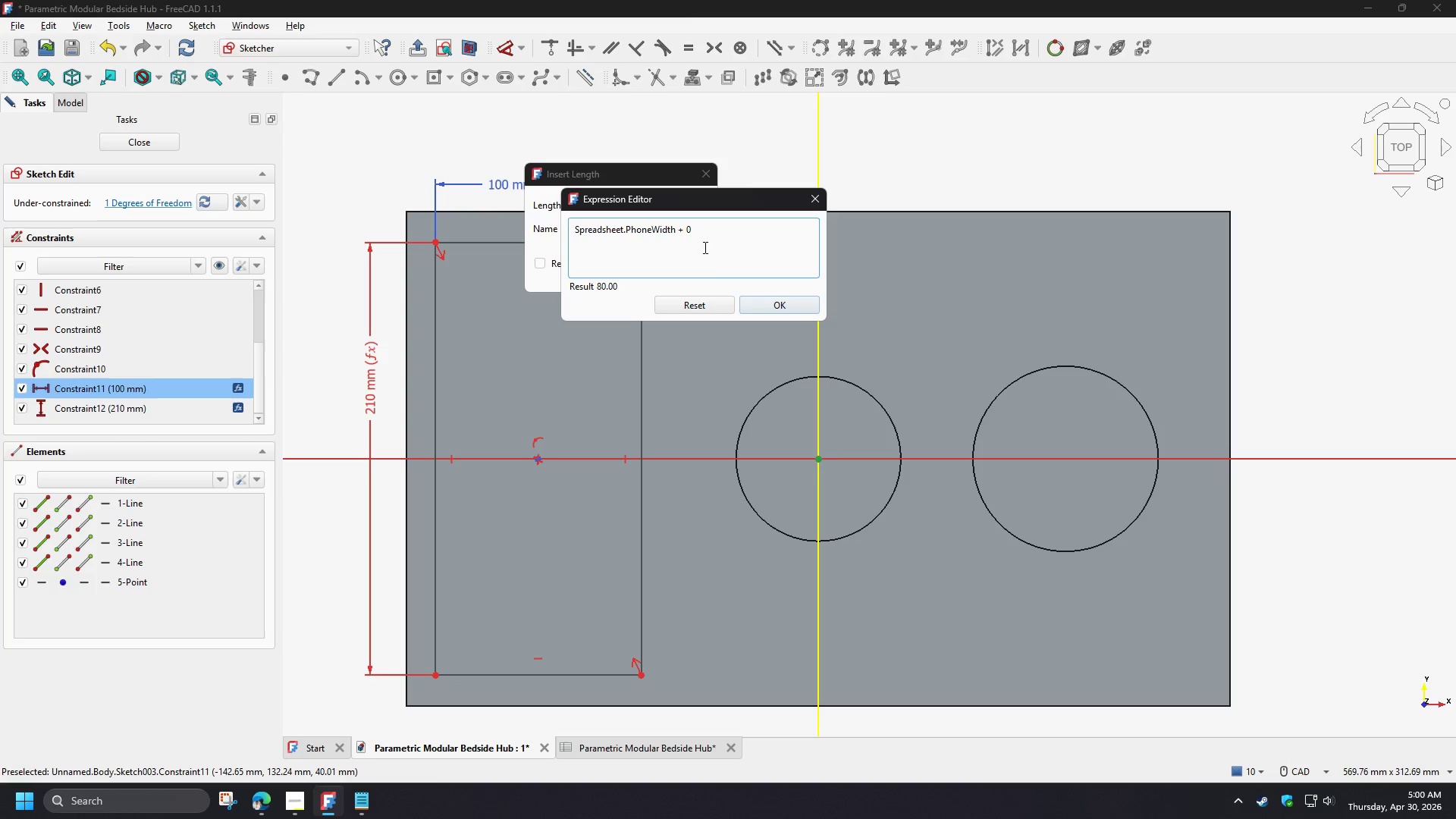 
key(Numpad3)
 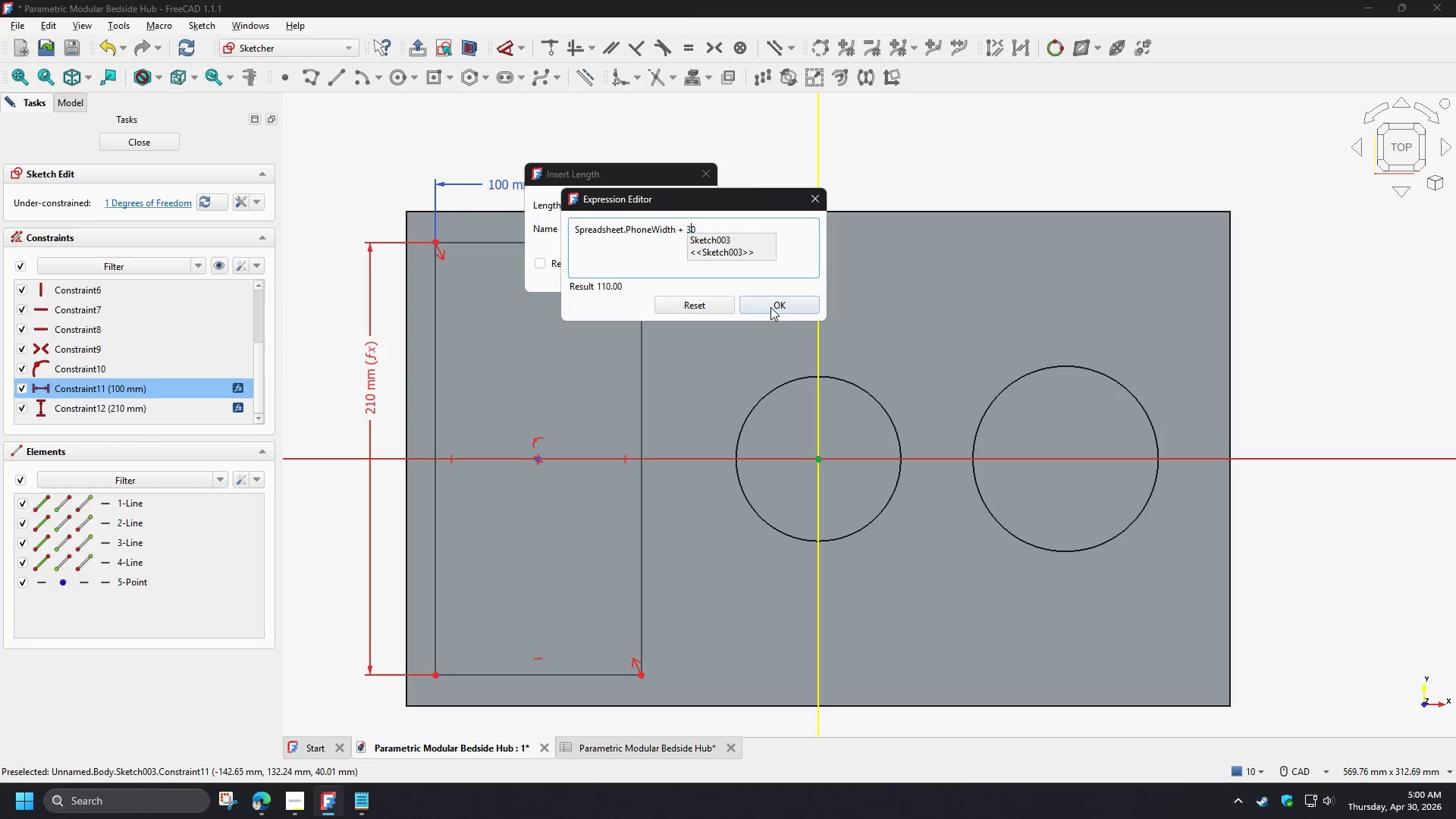 
left_click([772, 306])
 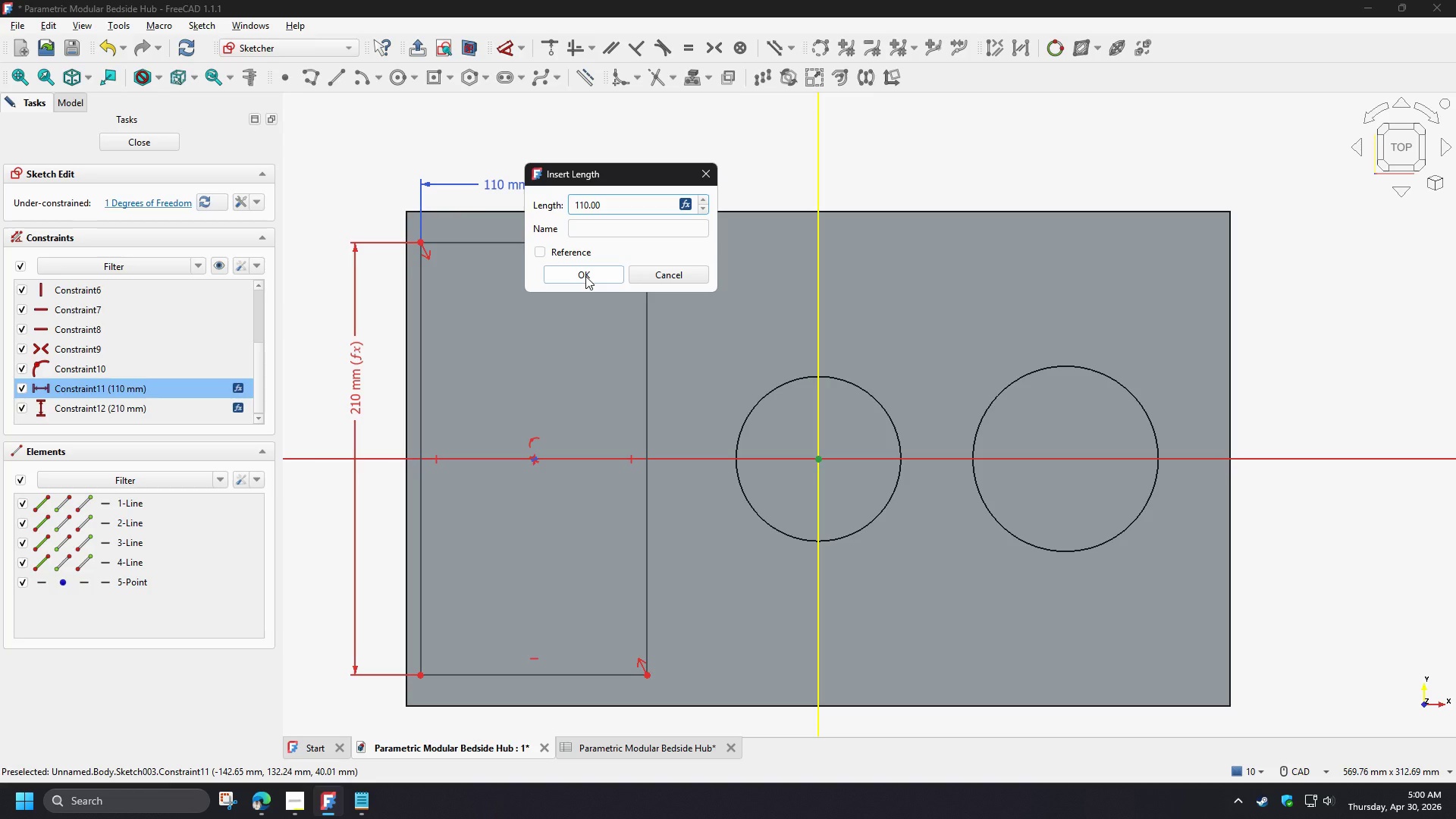 
wait(36.8)
 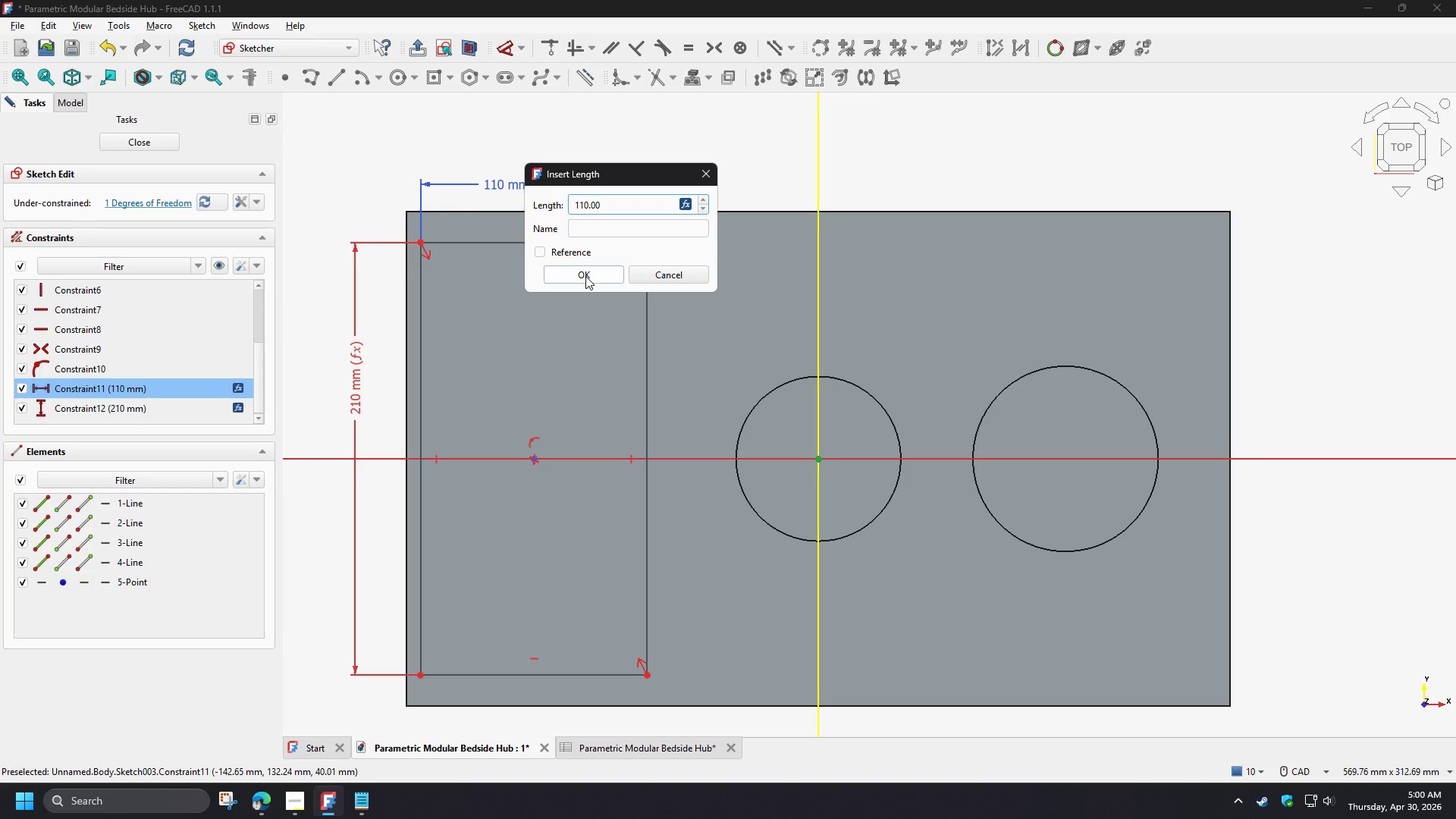 
left_click([585, 276])
 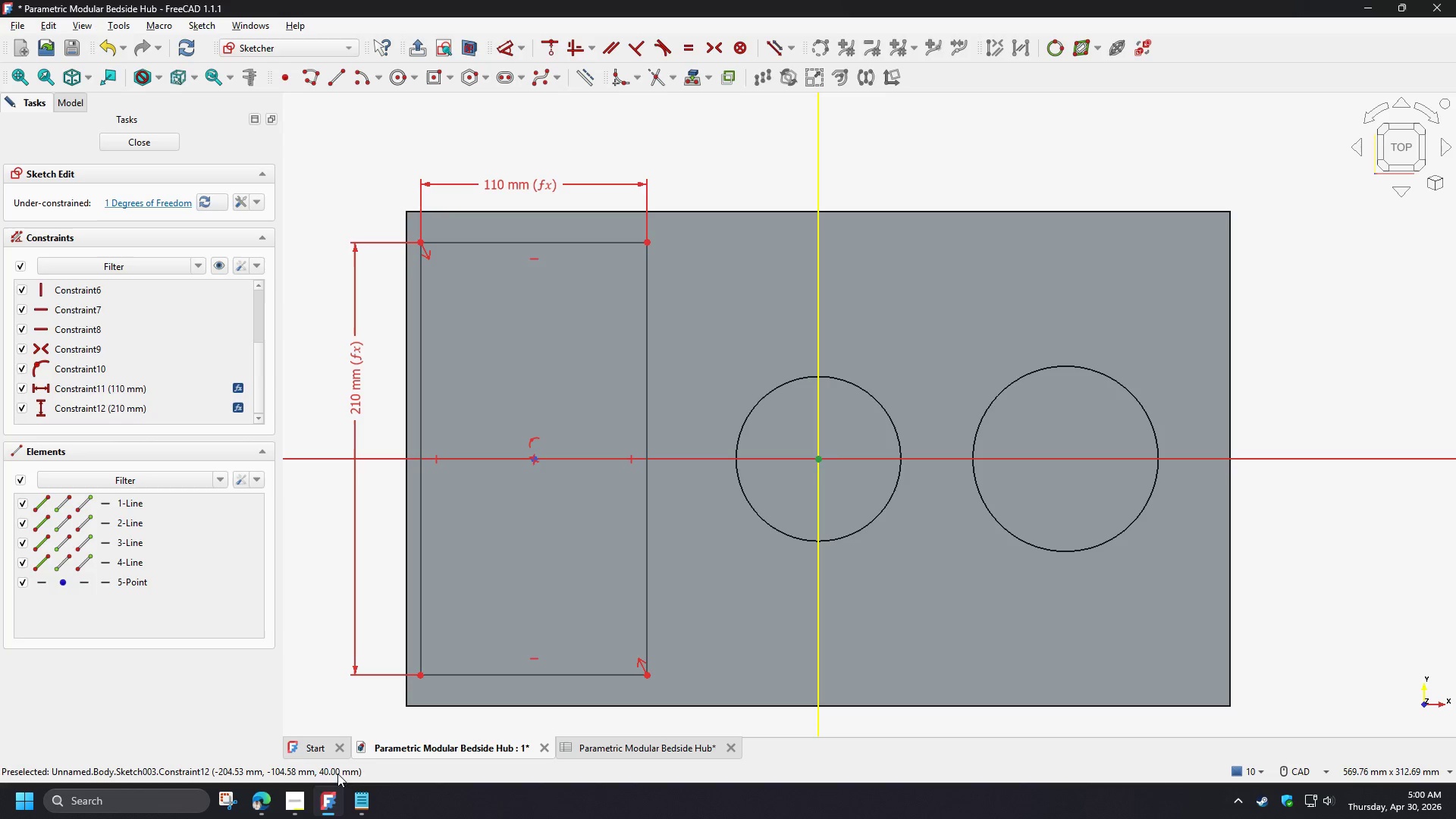 
left_click([299, 809])